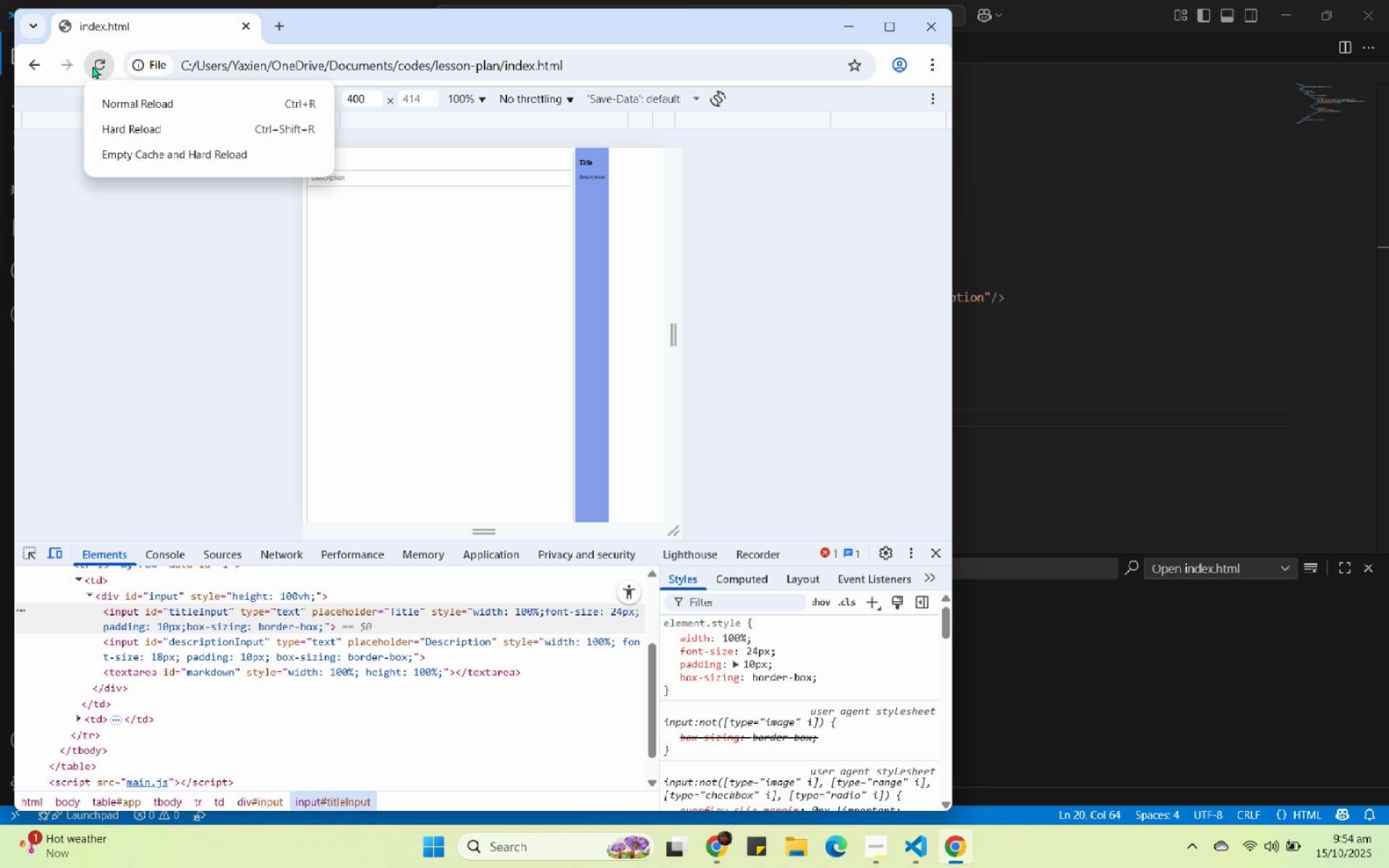 
left_click([135, 147])
 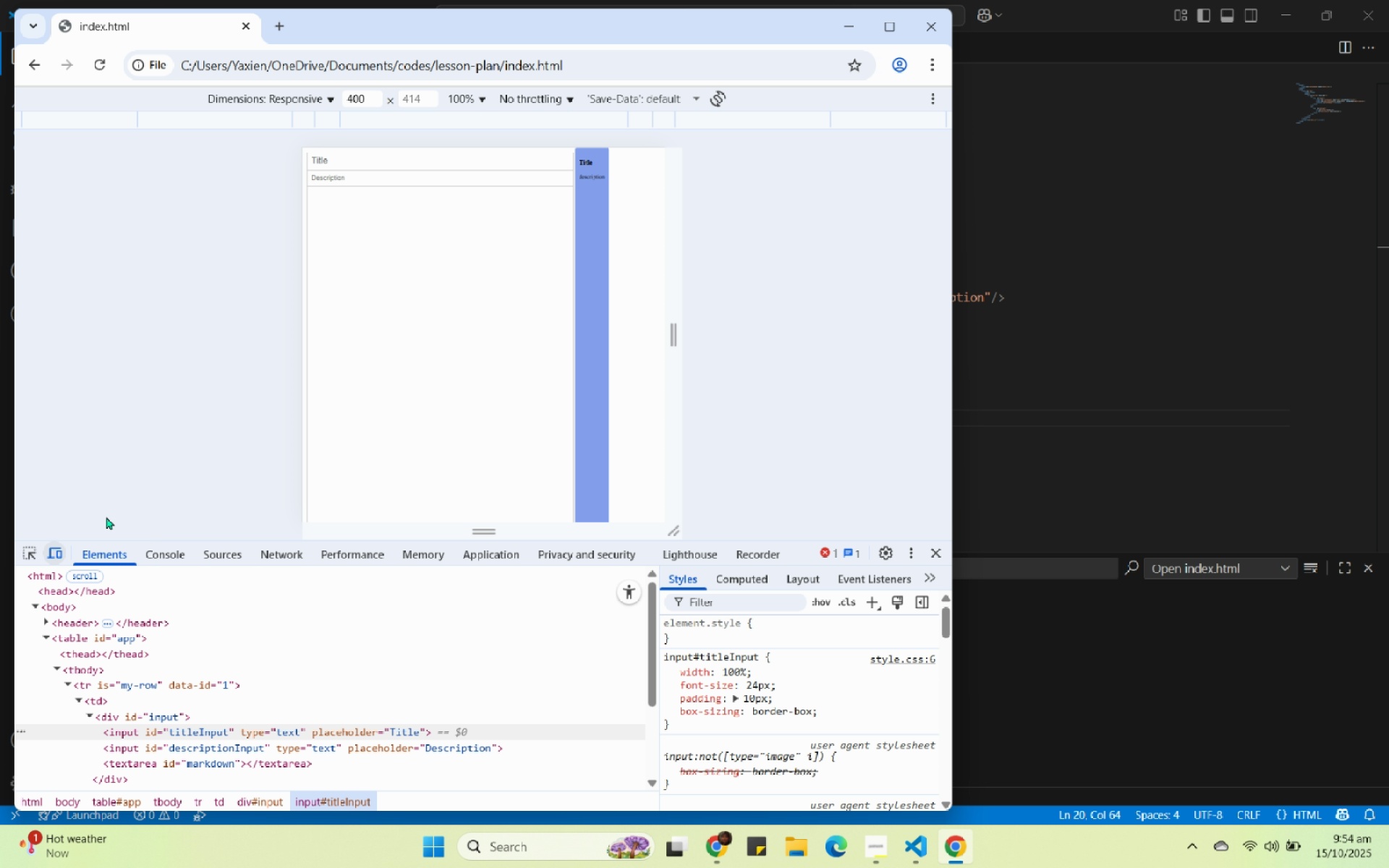 
wait(6.19)
 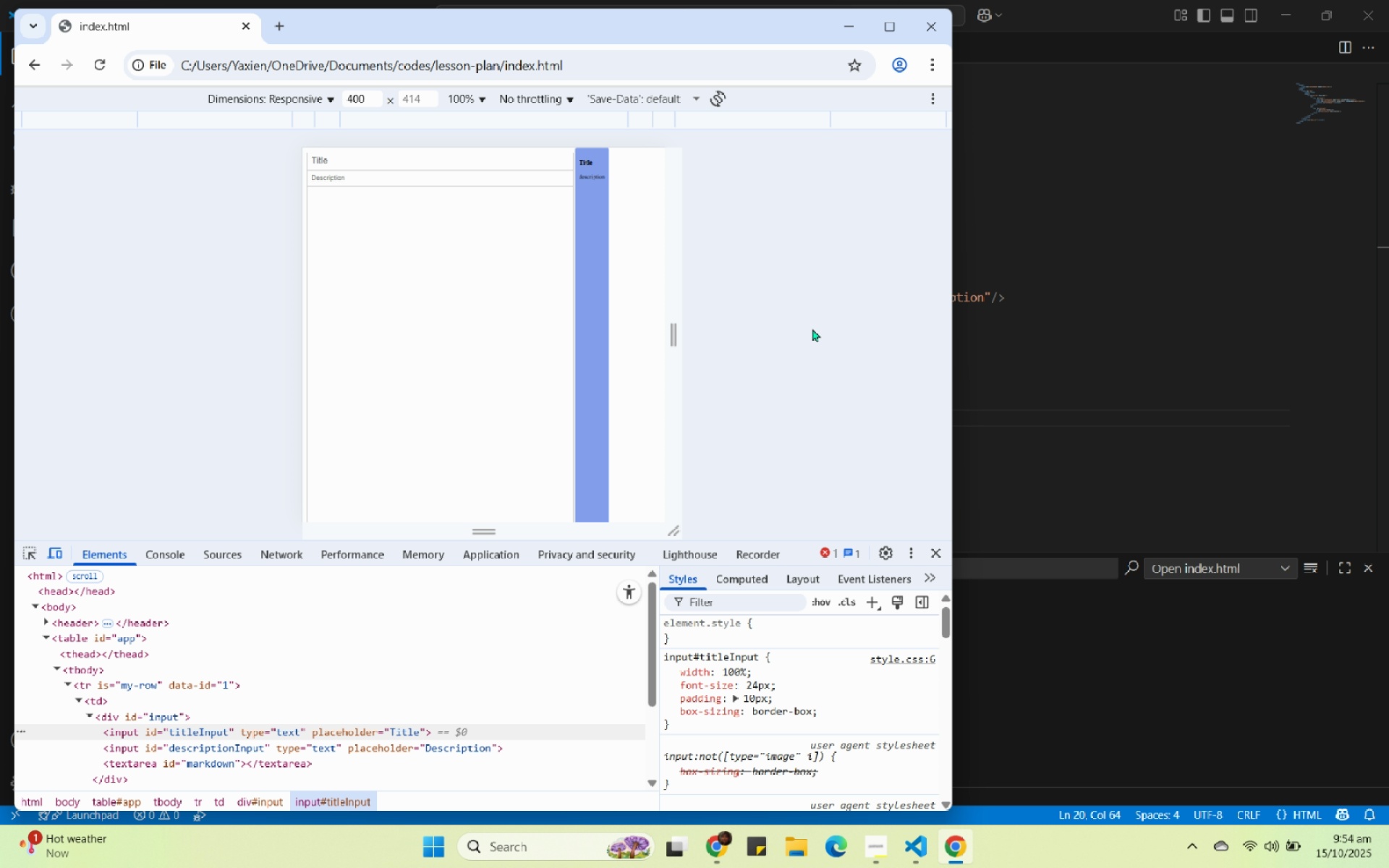 
left_click([593, 316])
 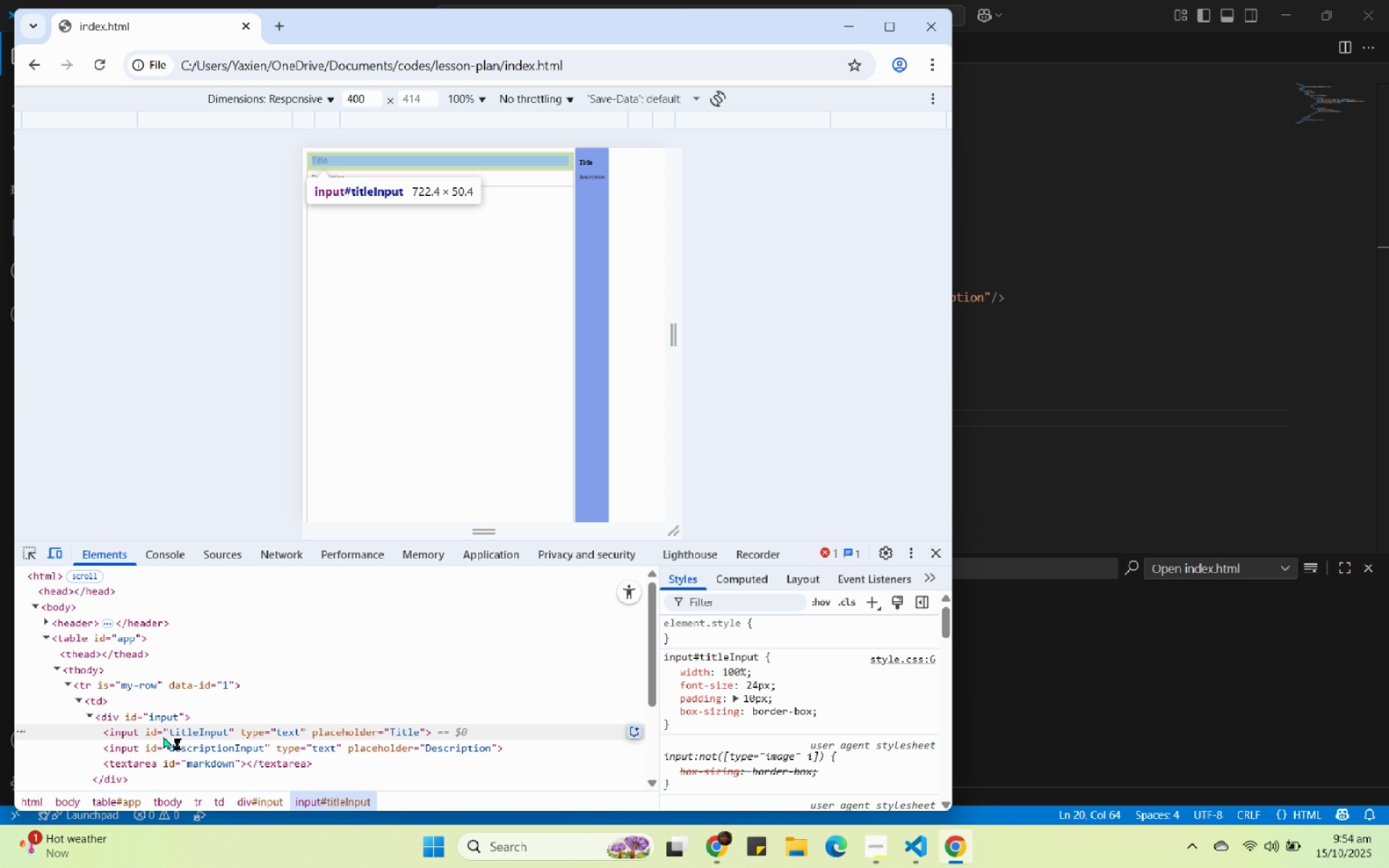 
scroll: coordinate [177, 725], scroll_direction: down, amount: 1.0
 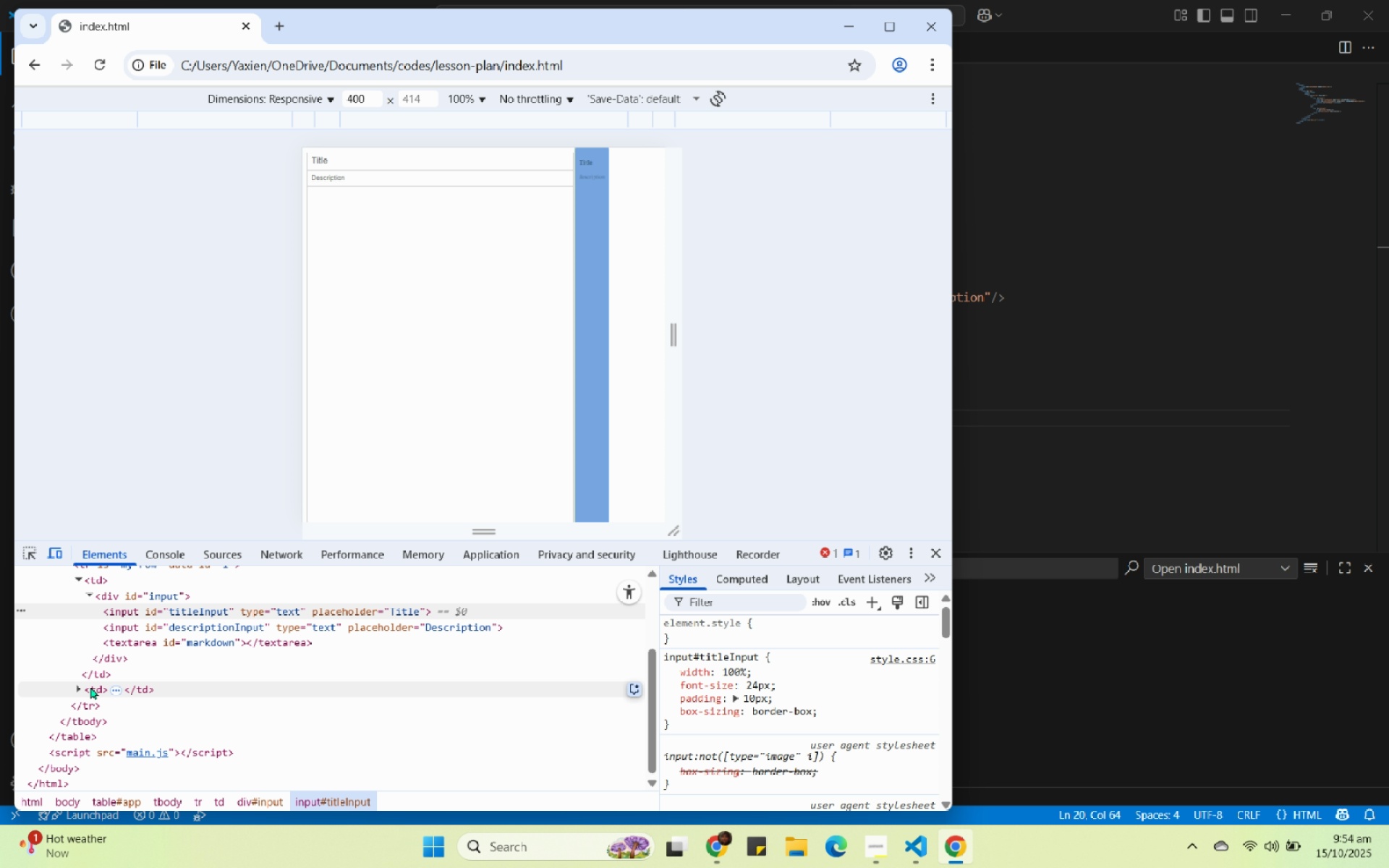 
left_click([79, 685])
 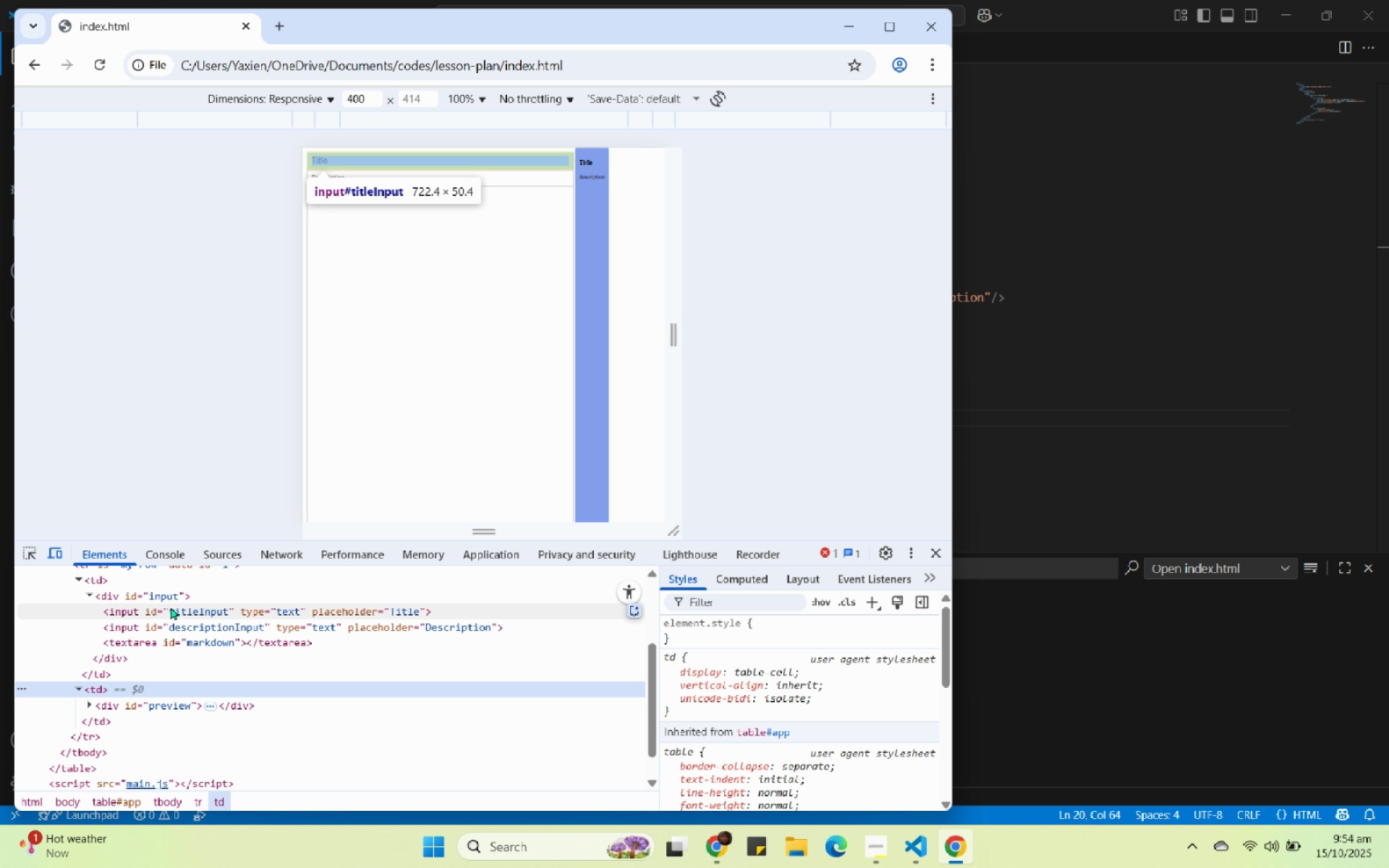 
wait(8.96)
 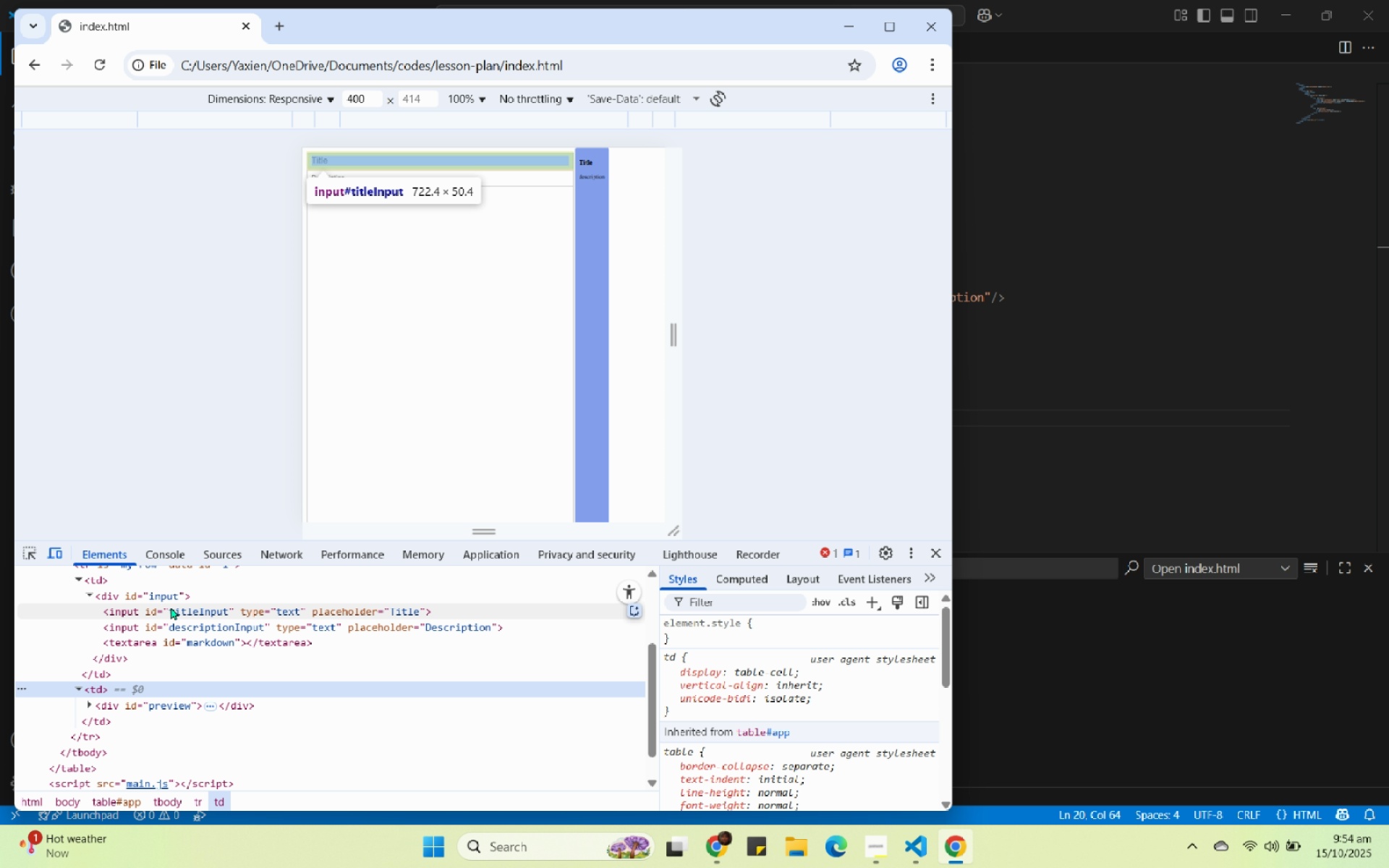 
left_click([176, 598])
 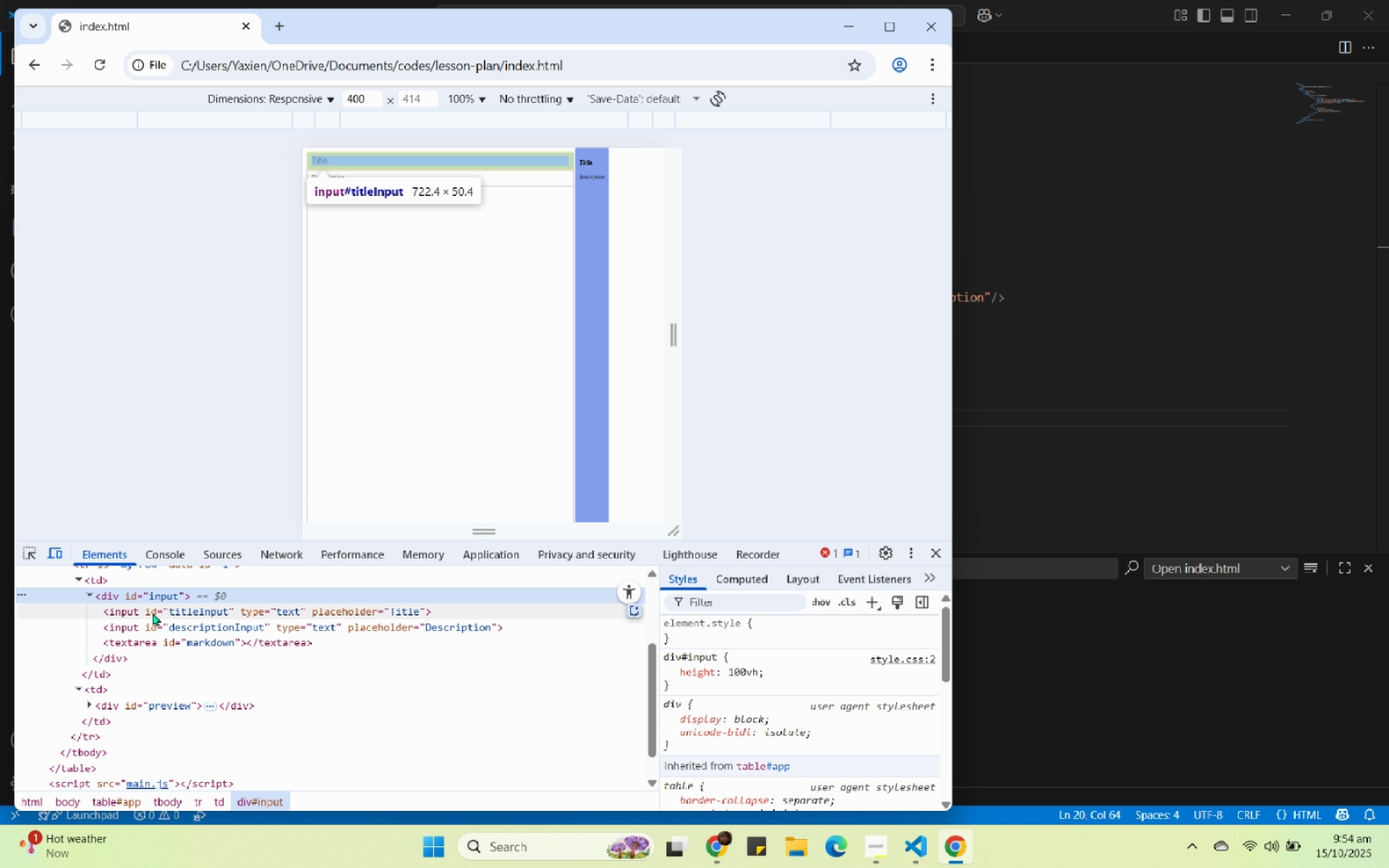 
wait(5.45)
 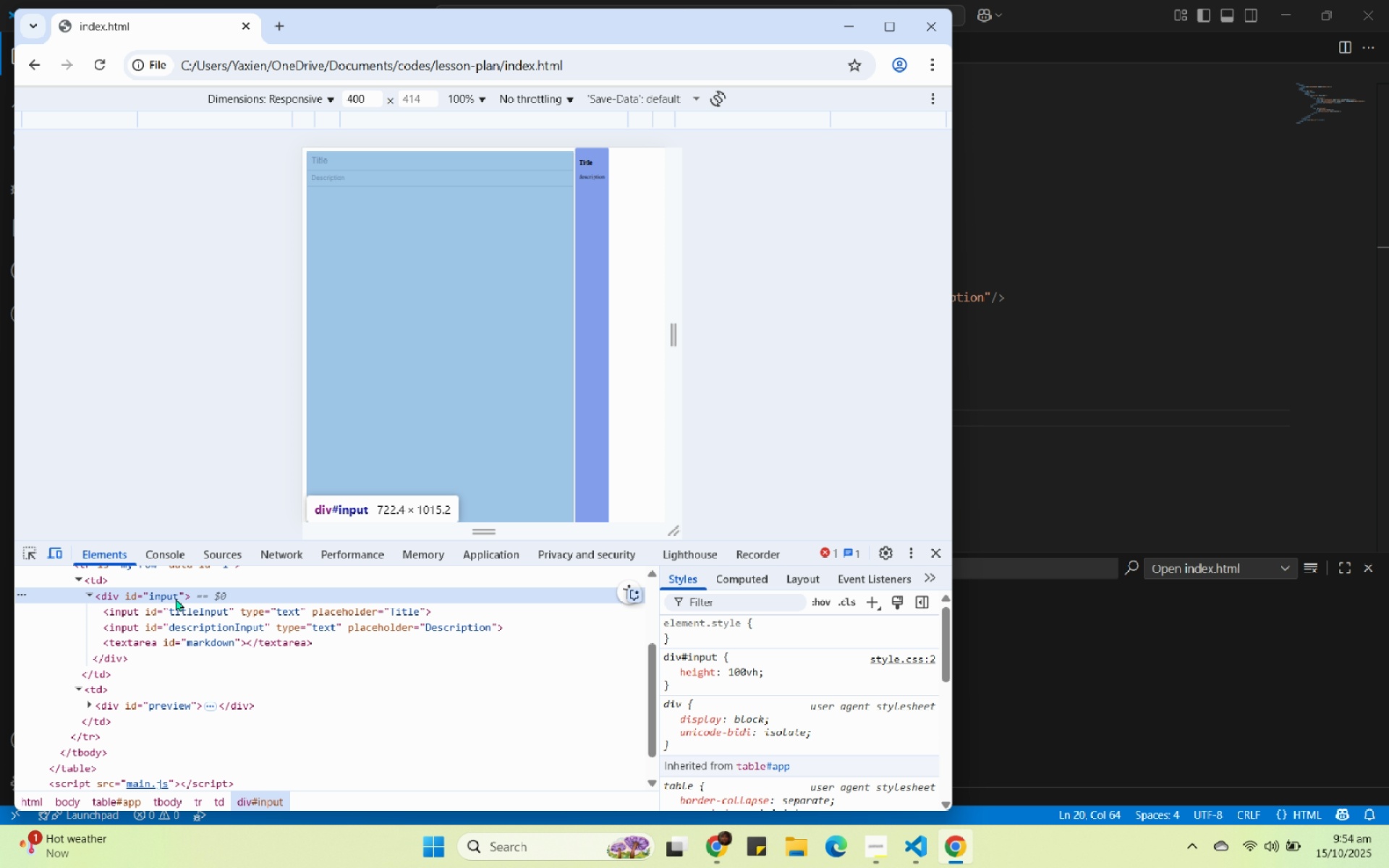 
left_click([153, 613])
 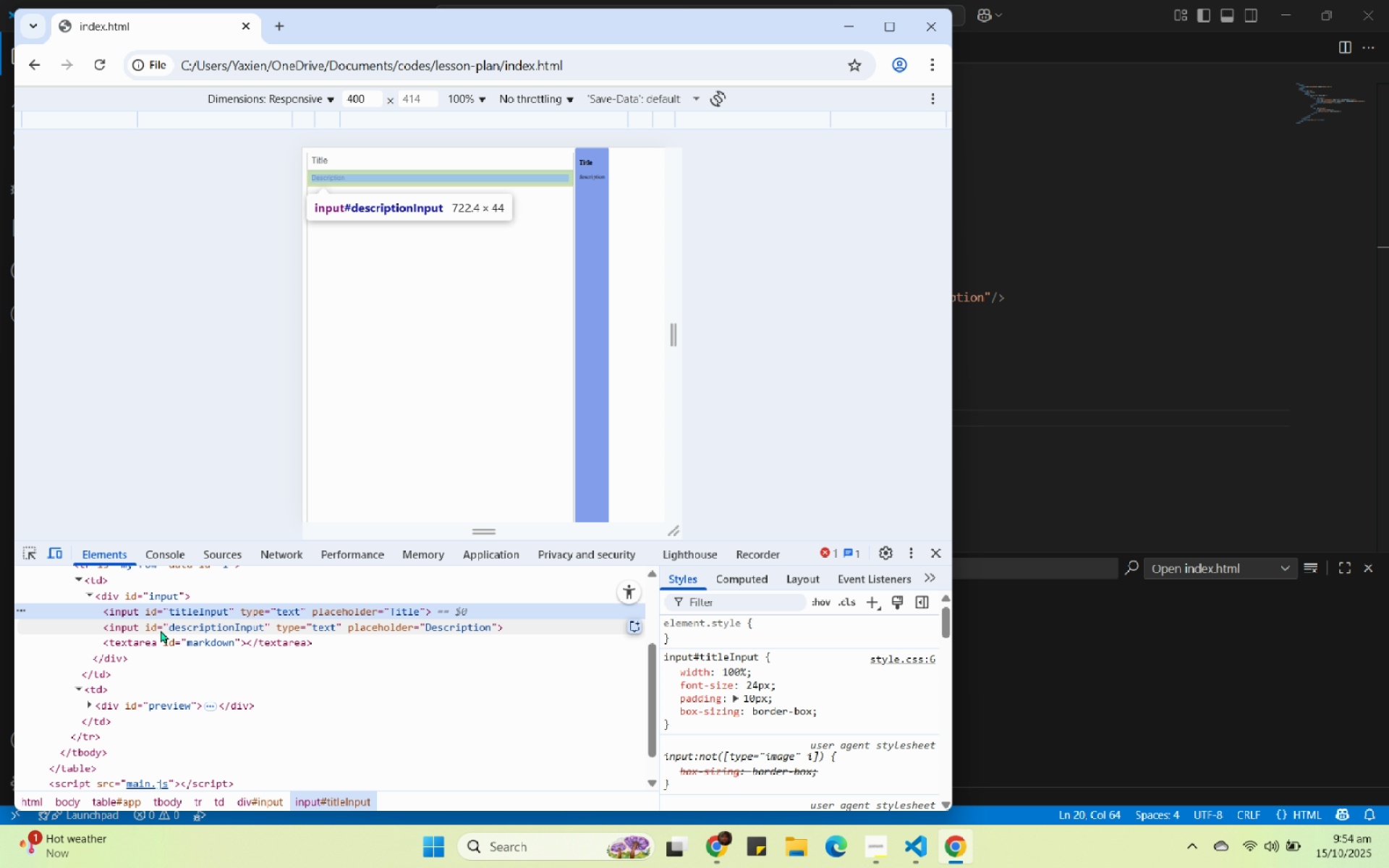 
wait(6.44)
 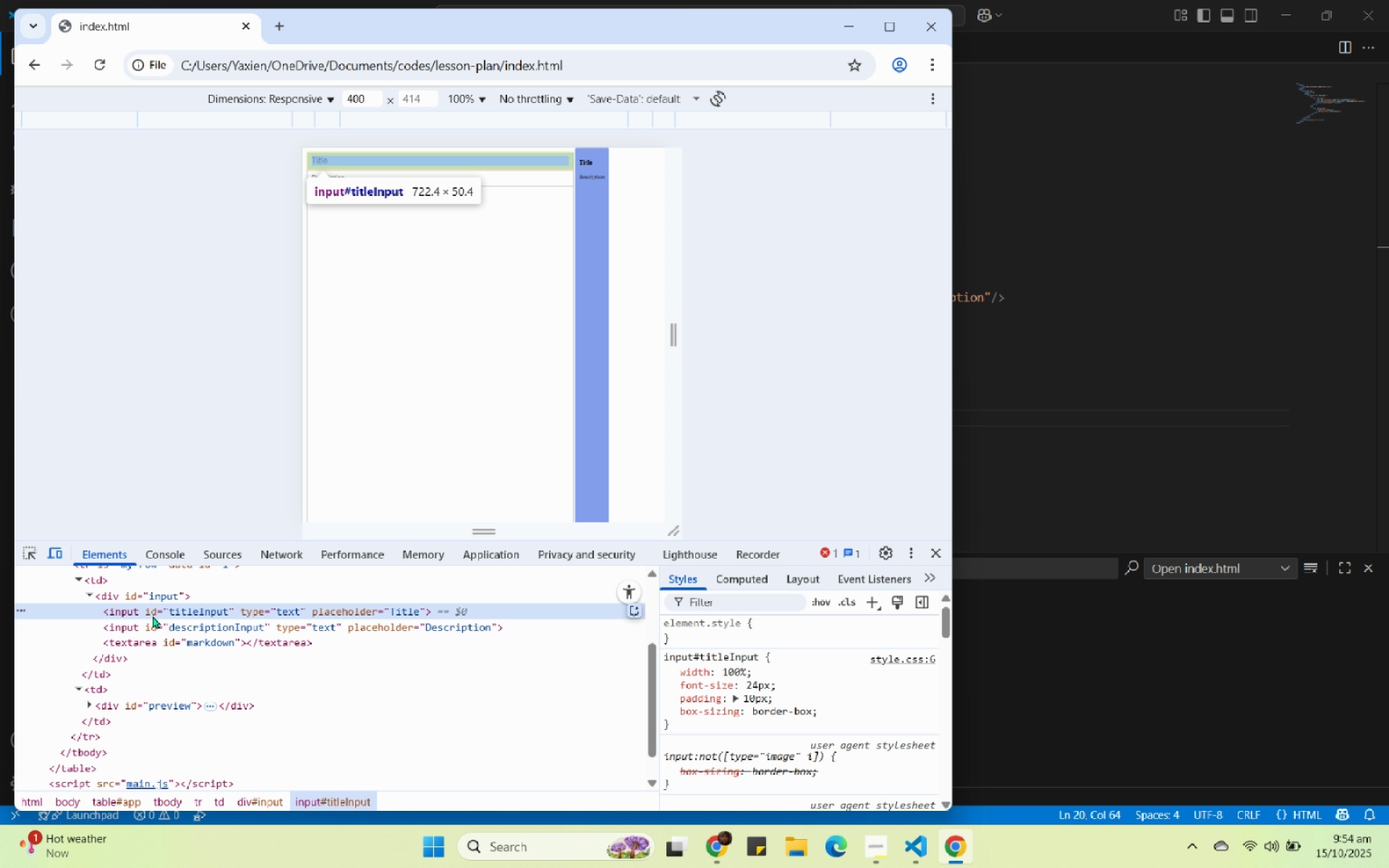 
left_click([90, 701])
 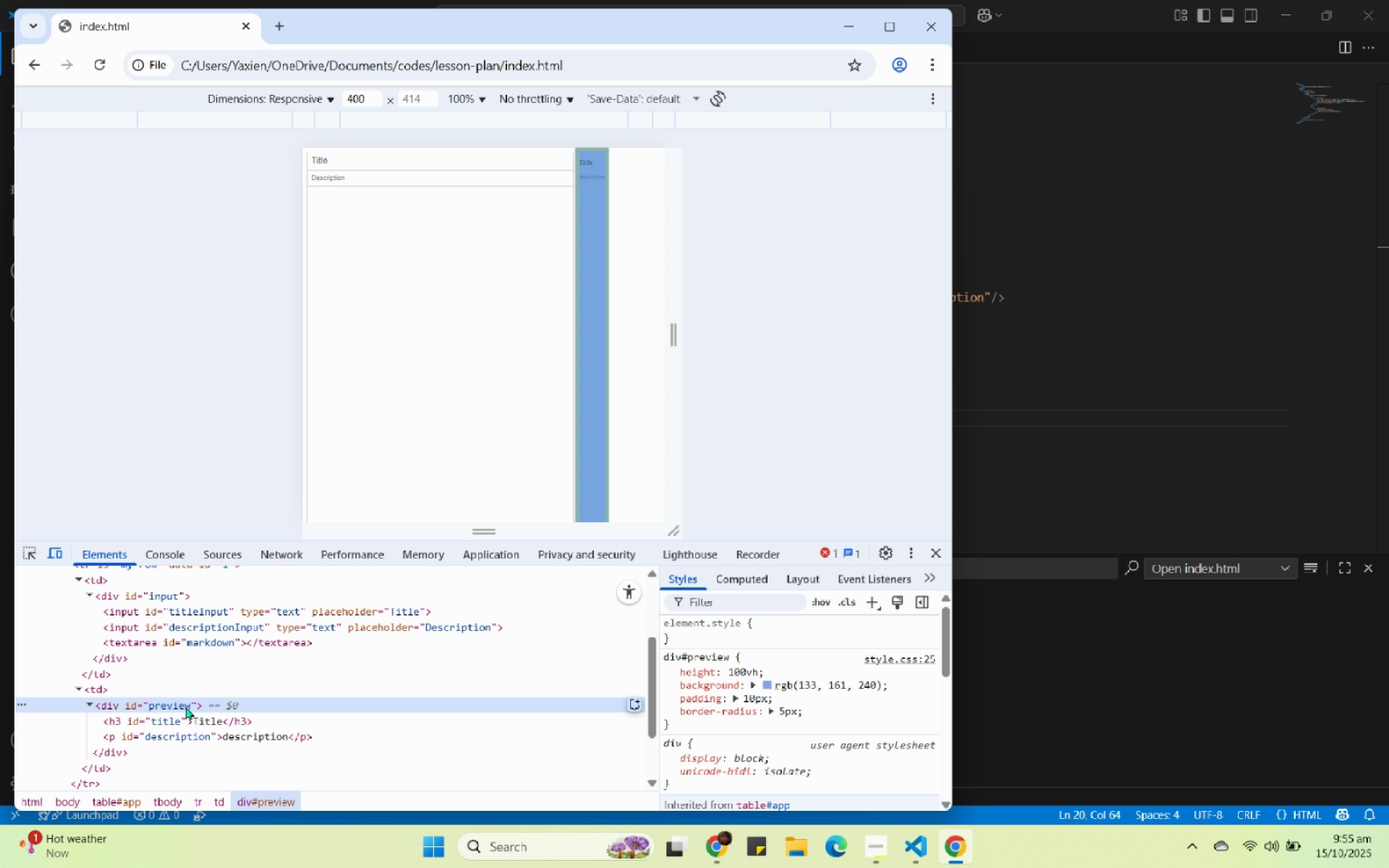 
wait(20.08)
 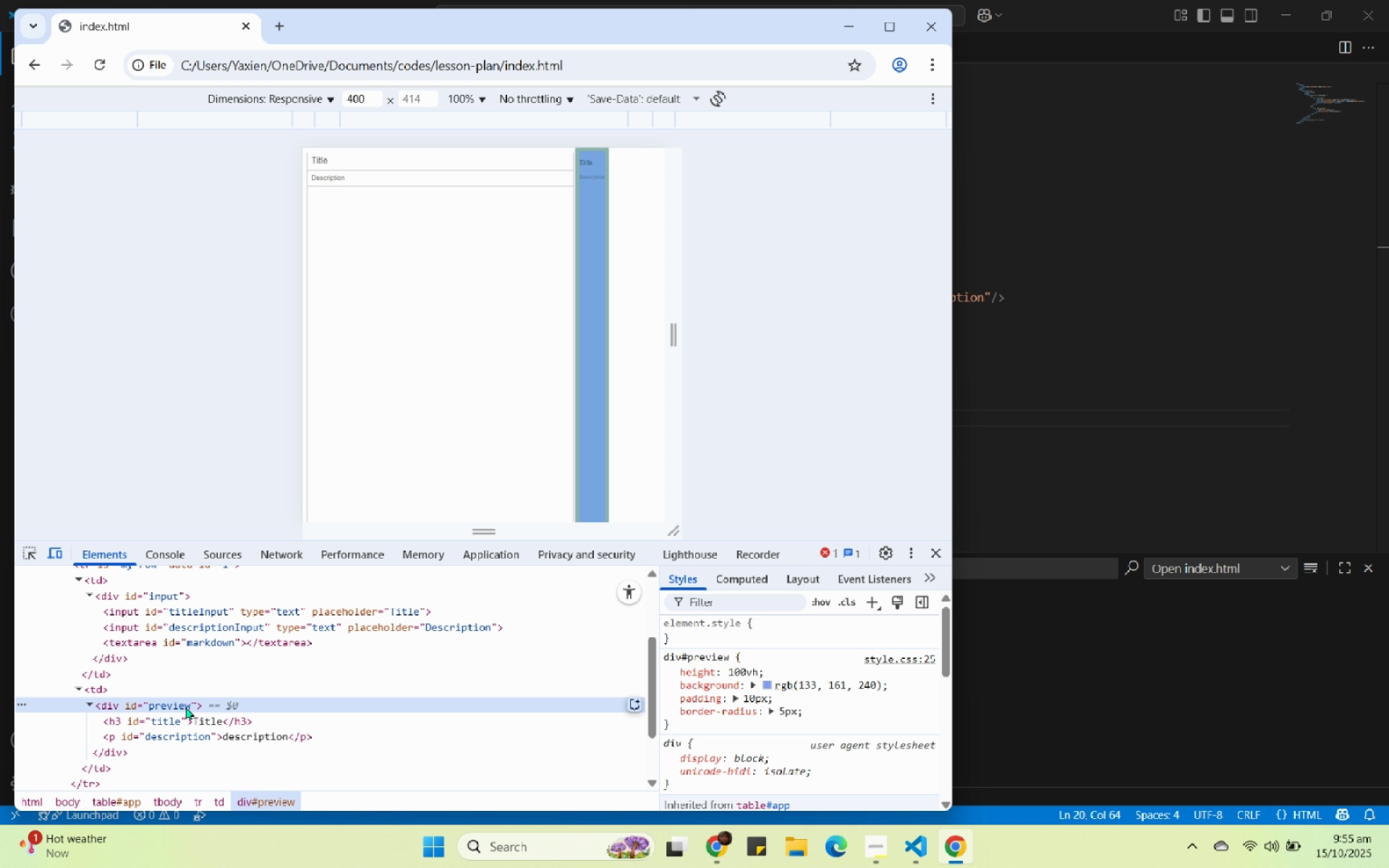 
left_click([1076, 345])
 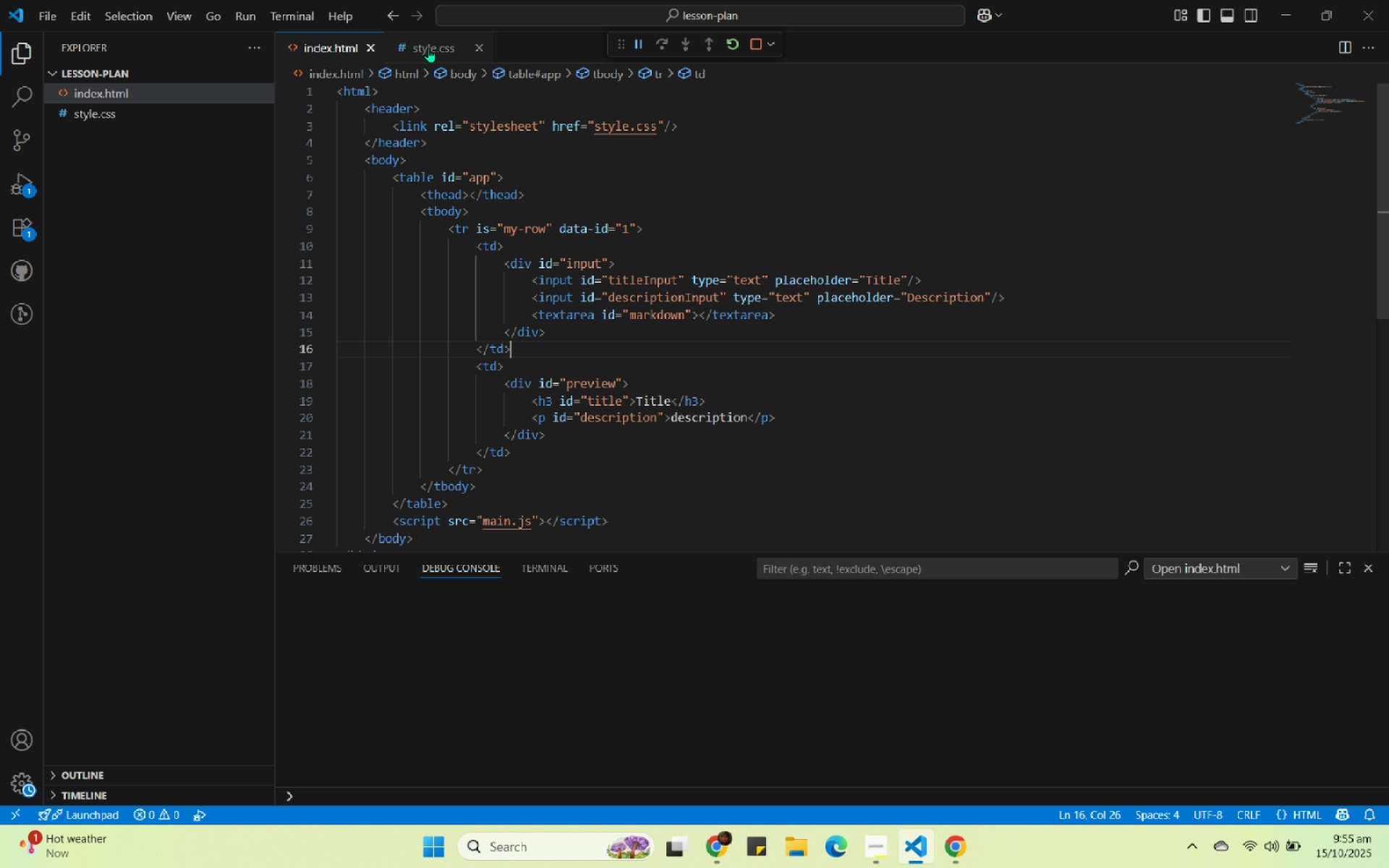 
left_click([428, 46])
 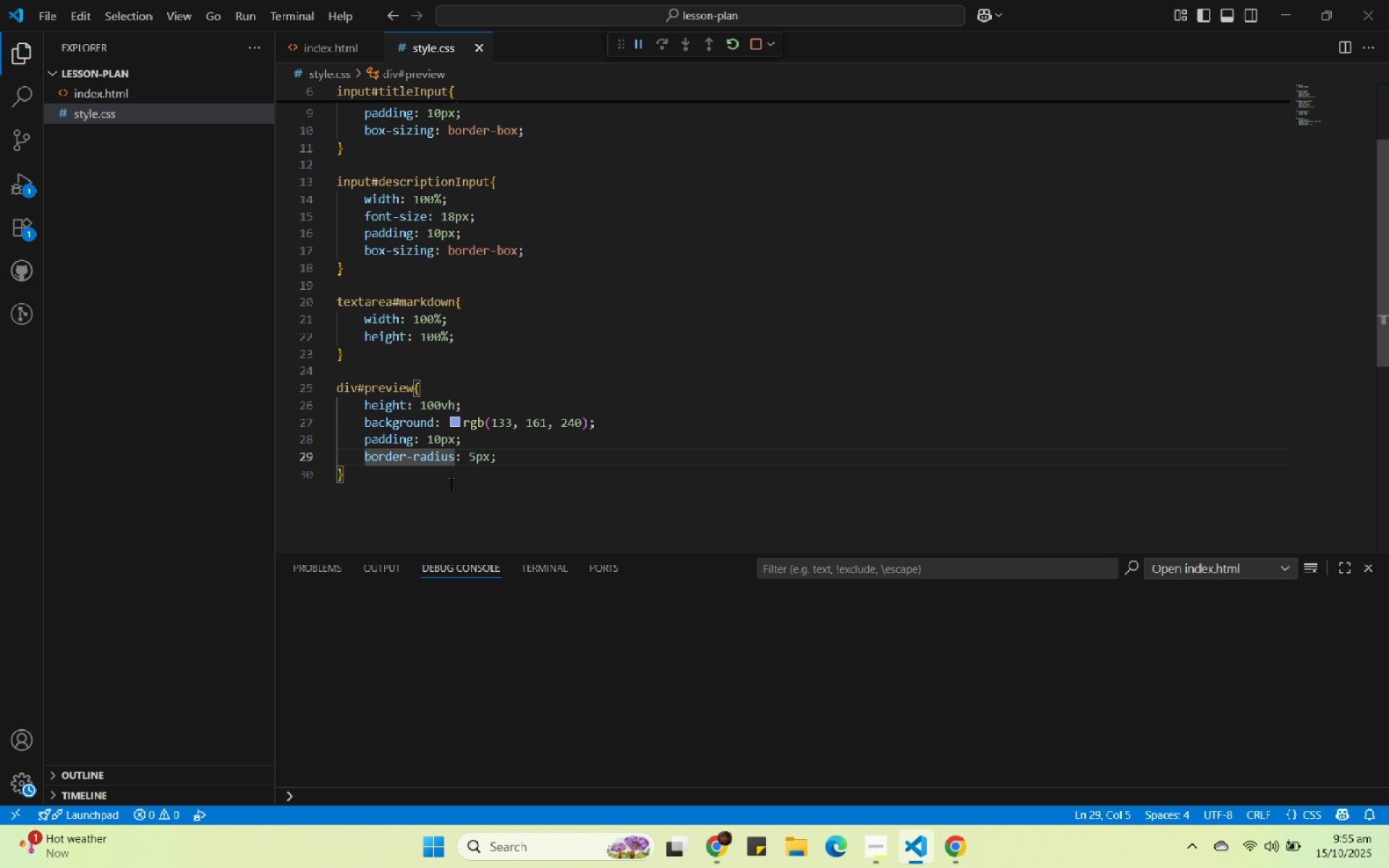 
left_click([451, 481])
 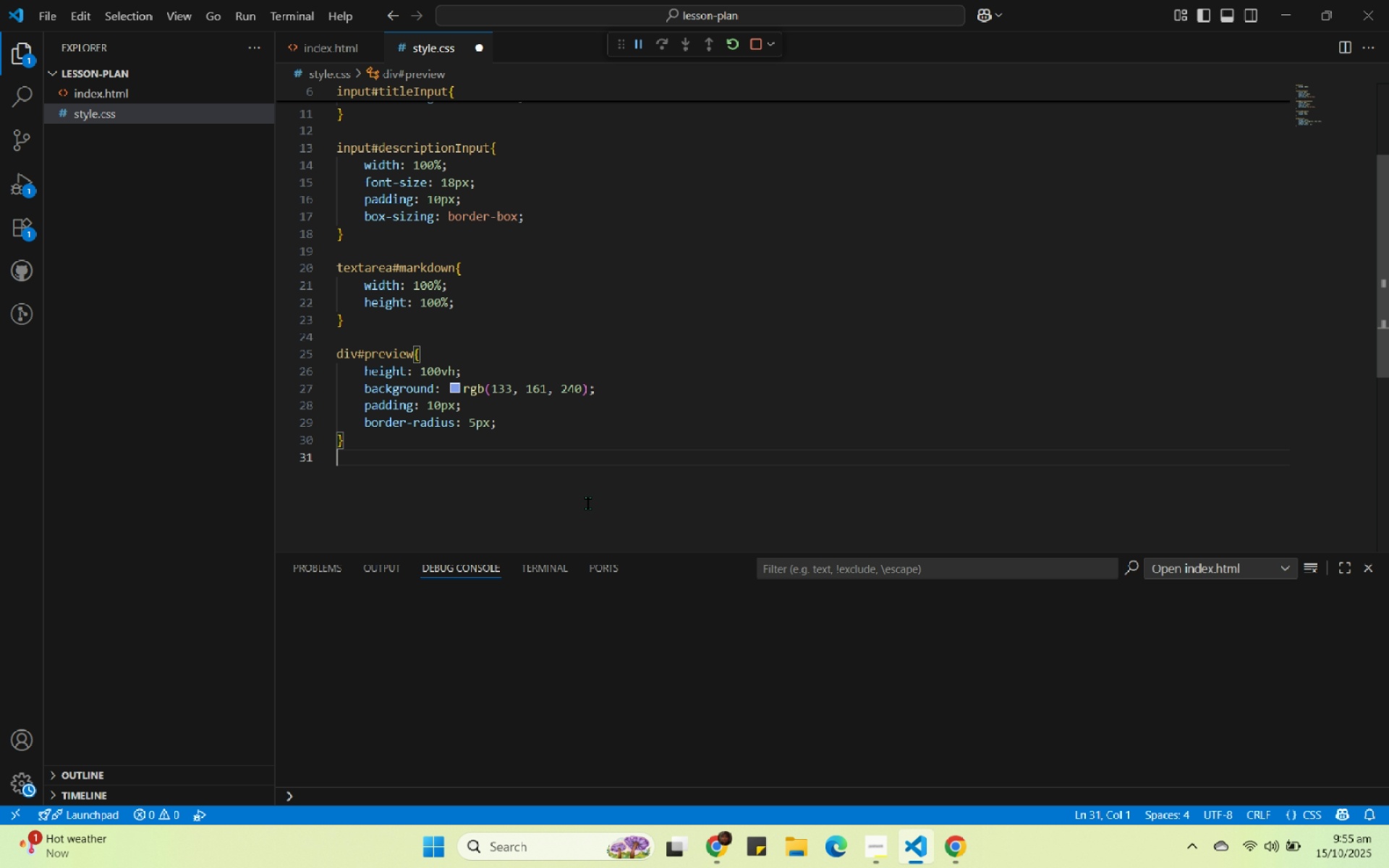 
key(Enter)
 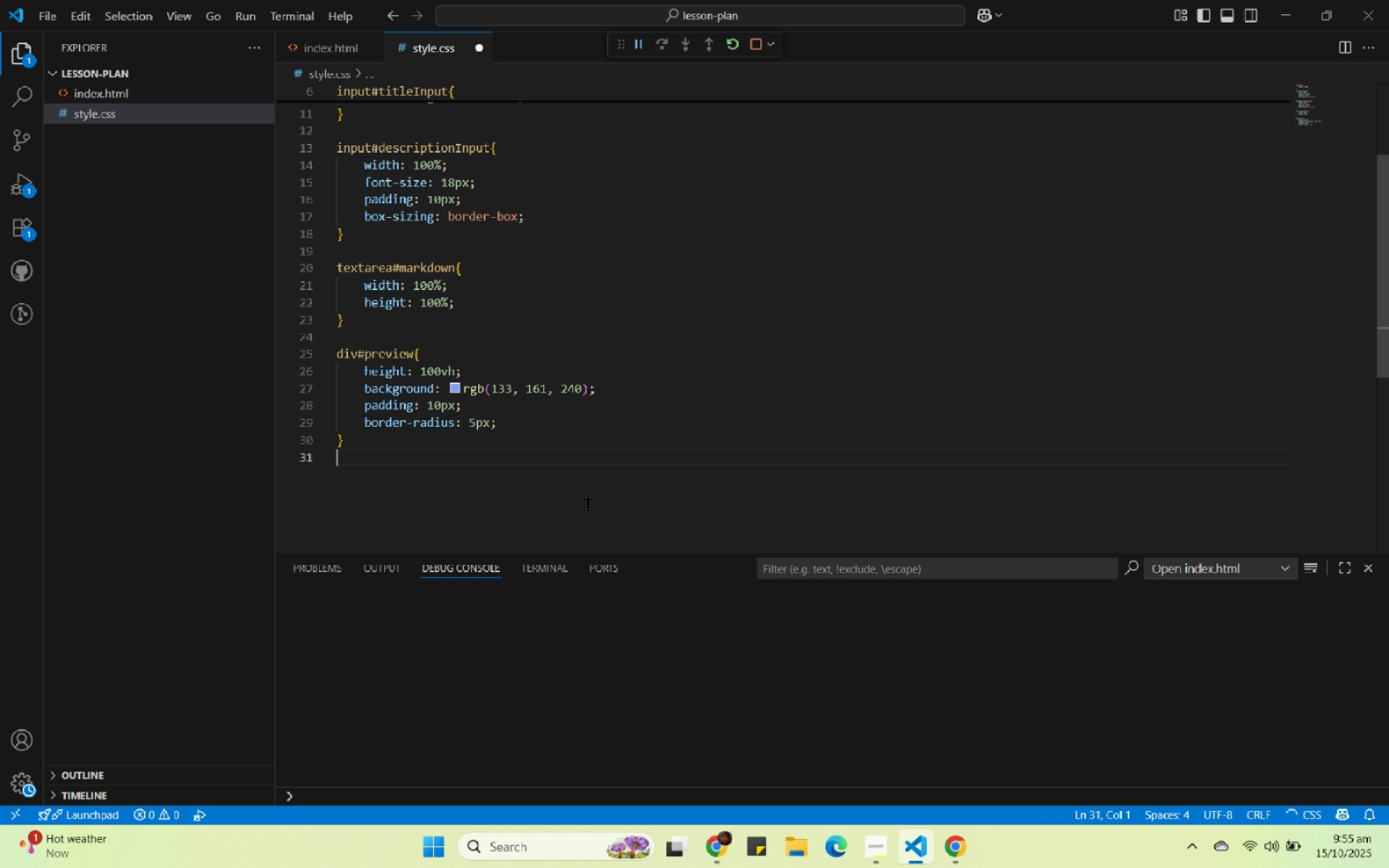 
key(Enter)
 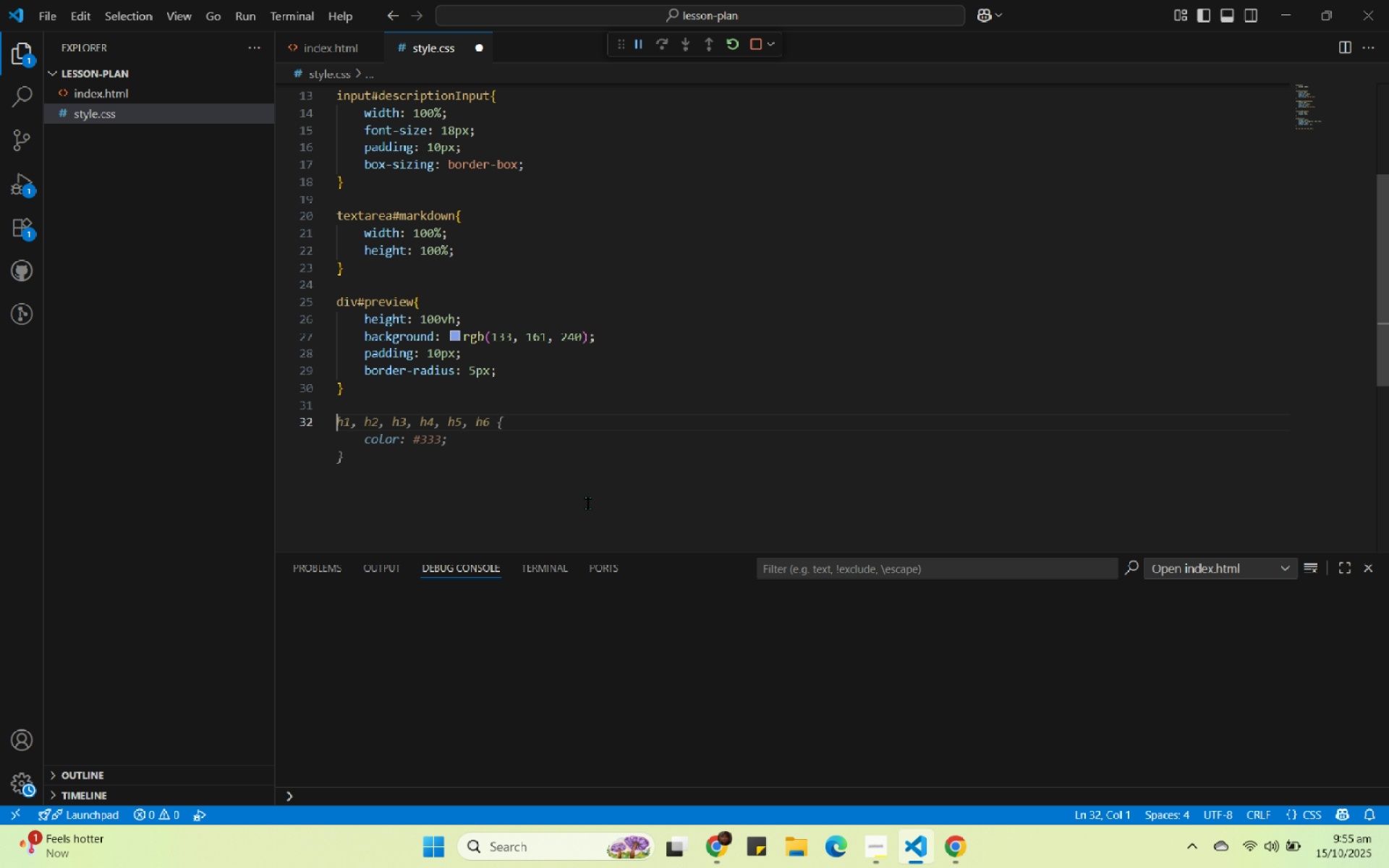 
type(fiv)
key(Backspace)
key(Backspace)
key(Backspace)
type(div)
 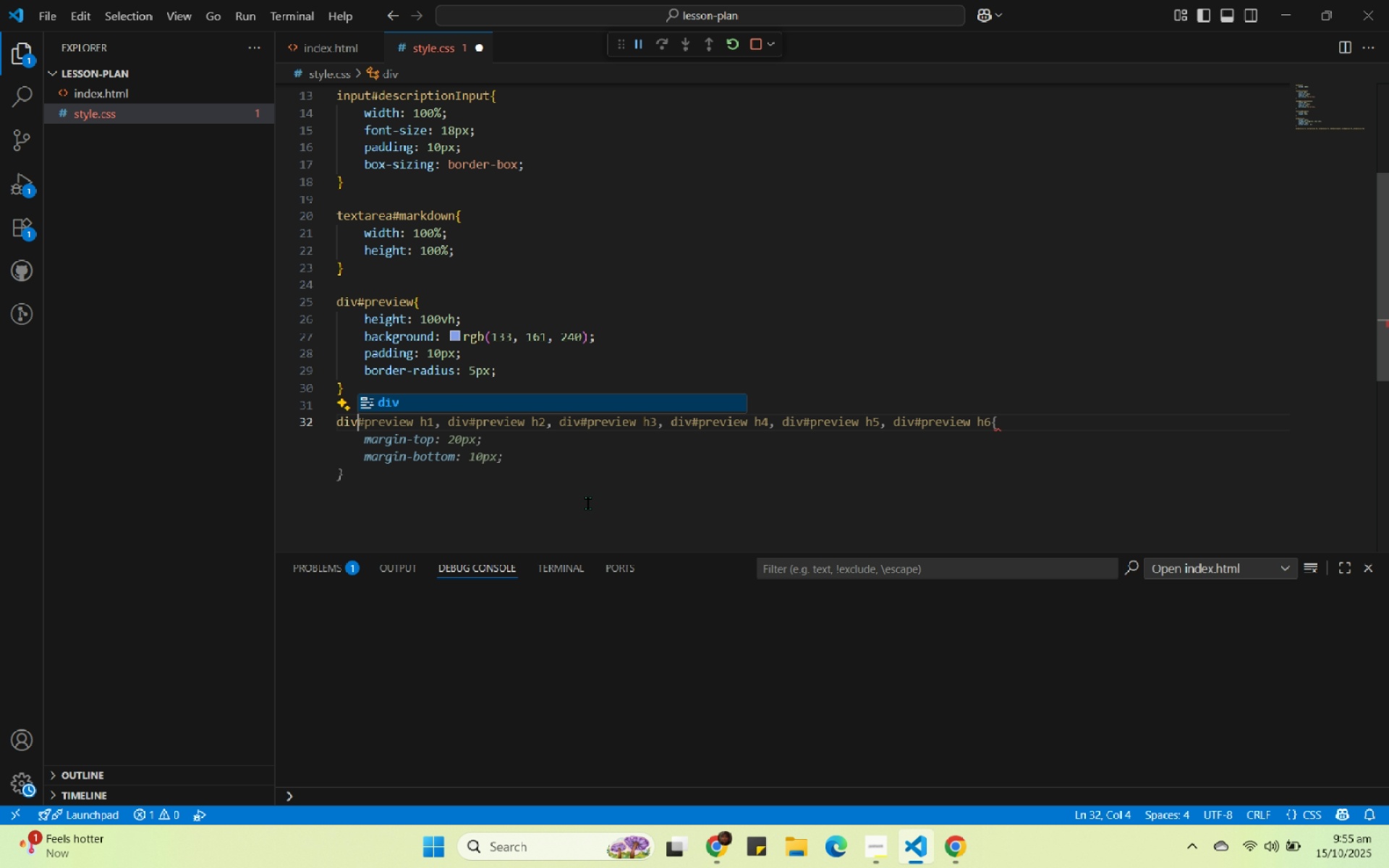 
wait(9.56)
 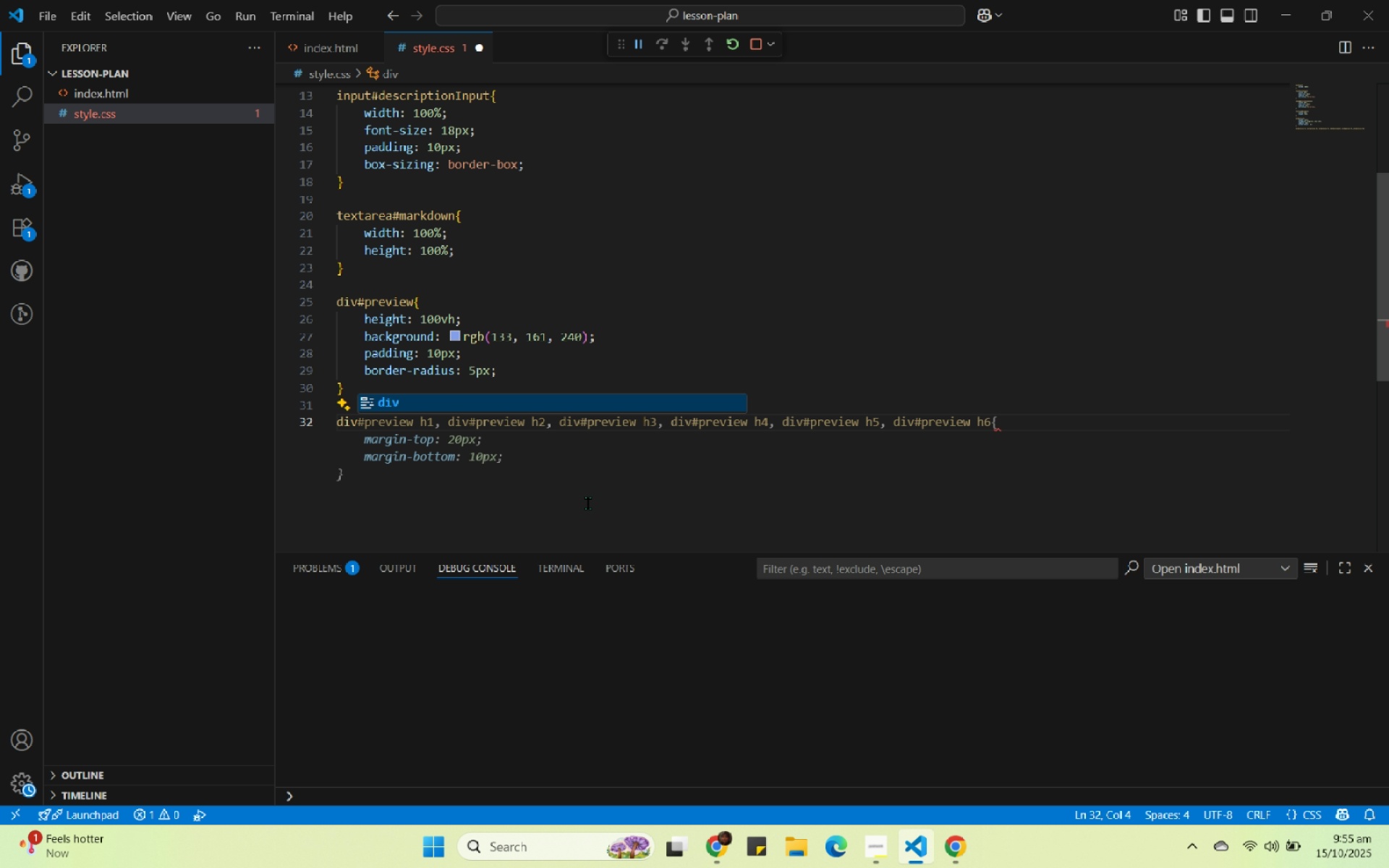 
type(#preview h)
 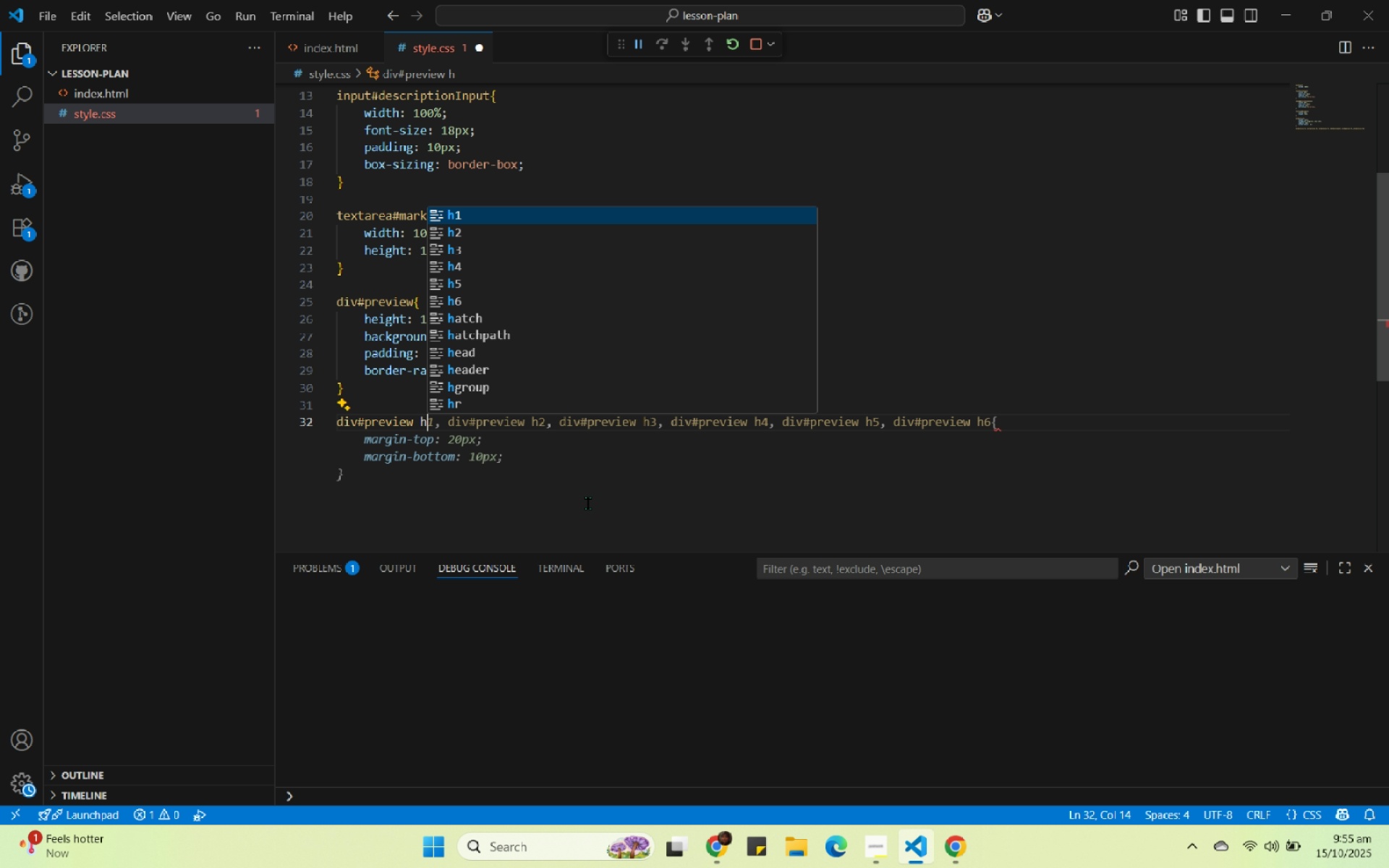 
key(ArrowDown)
 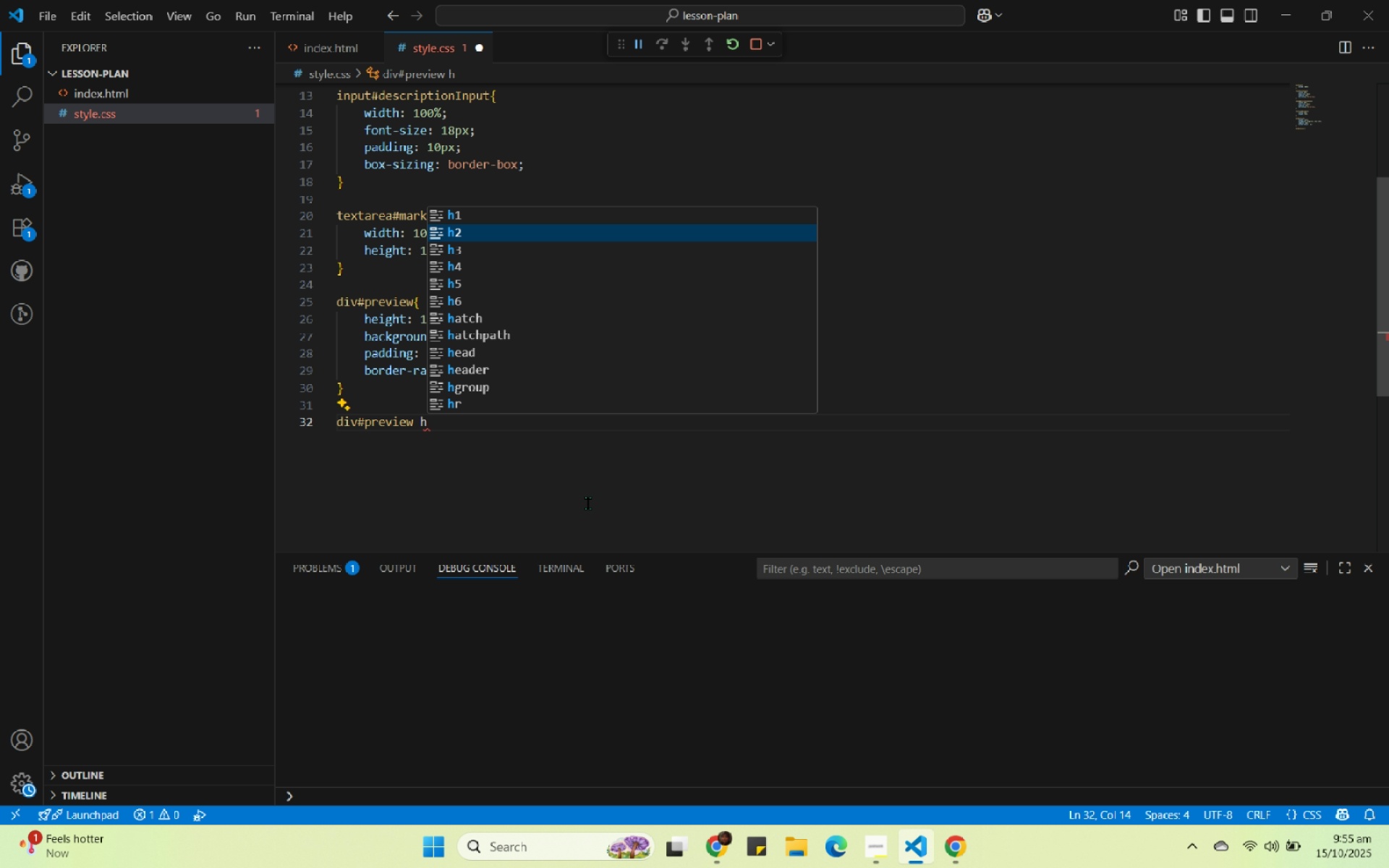 
key(ArrowDown)
 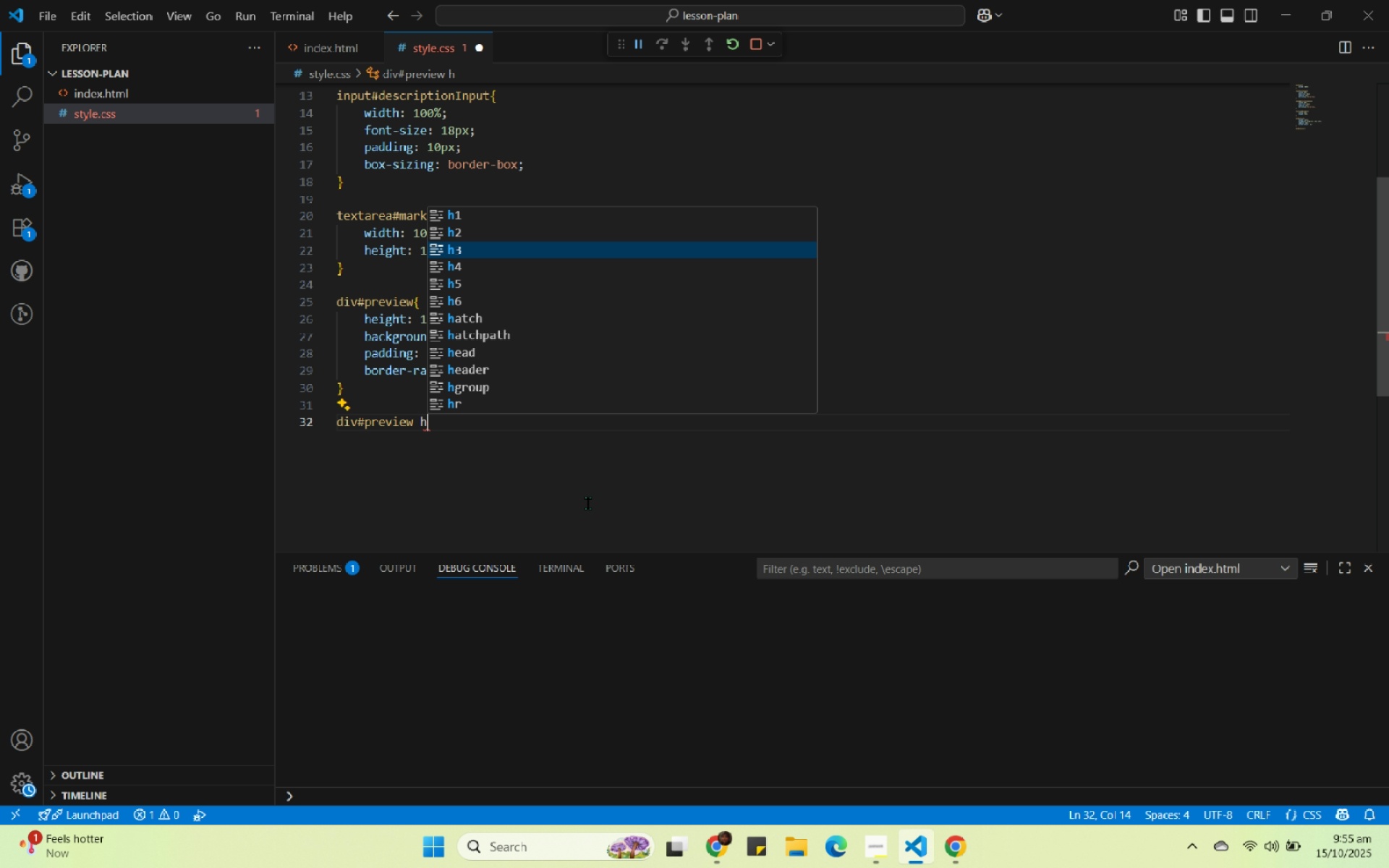 
key(Enter)
 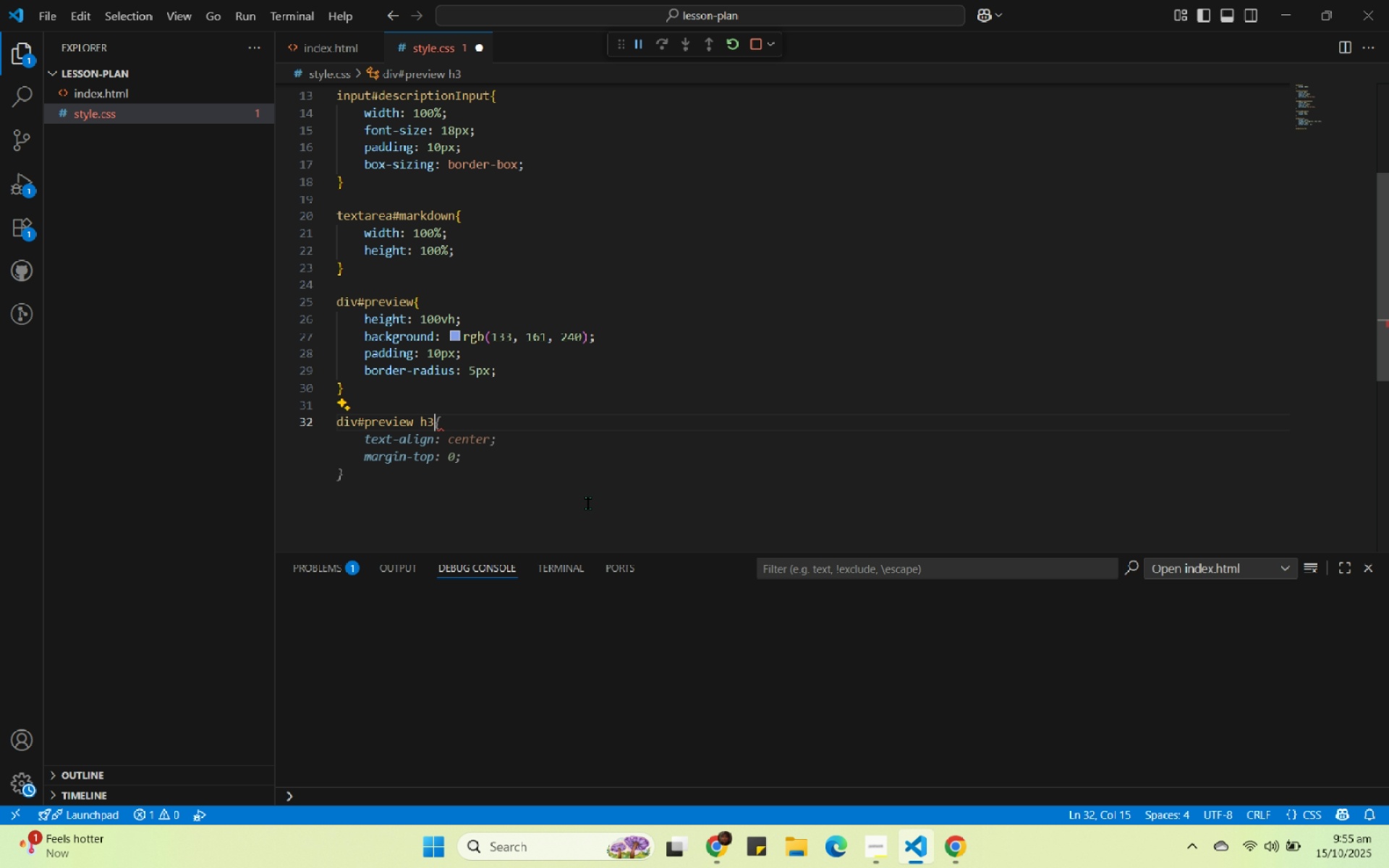 
key(Tab)
 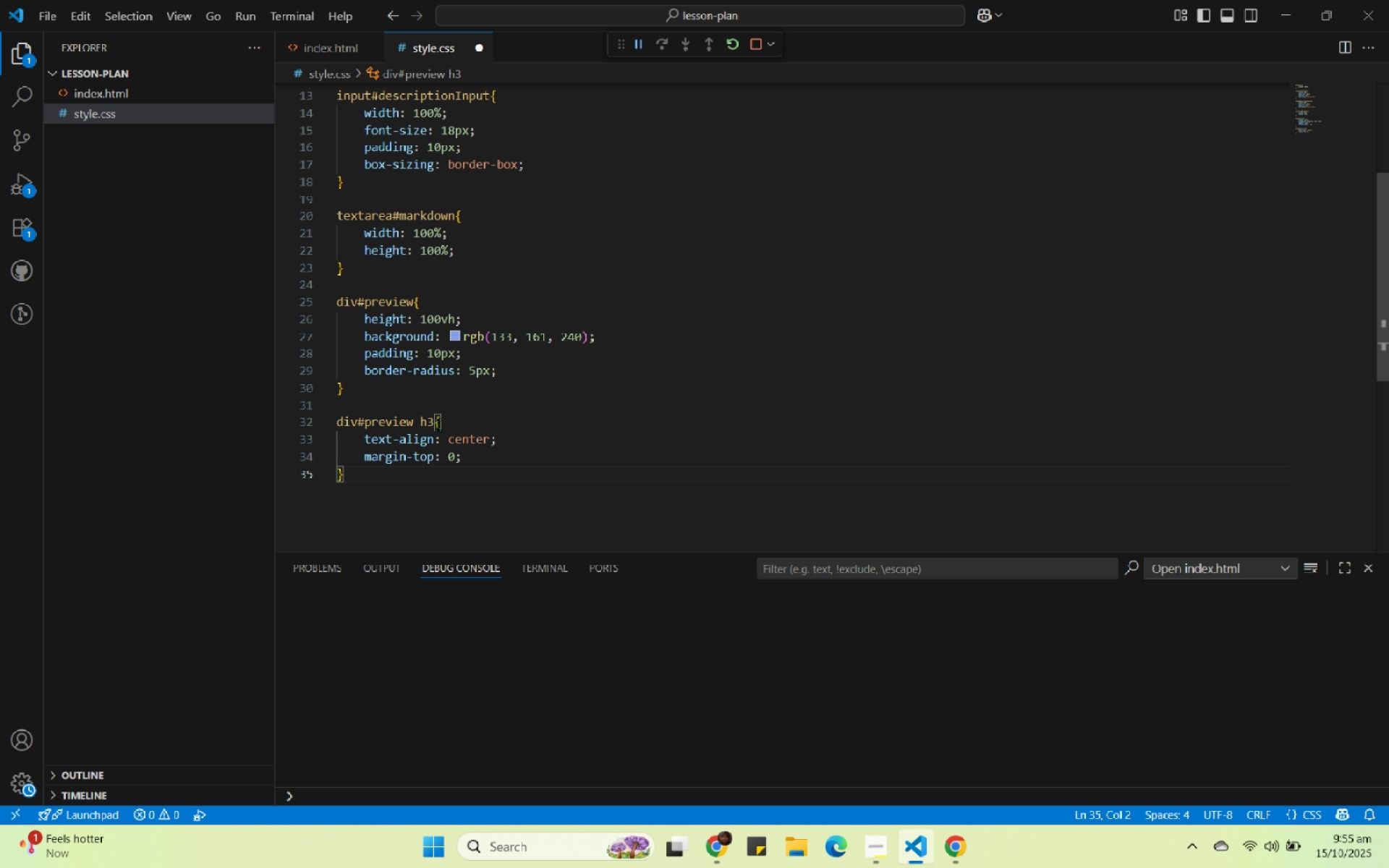 
left_click([436, 425])
 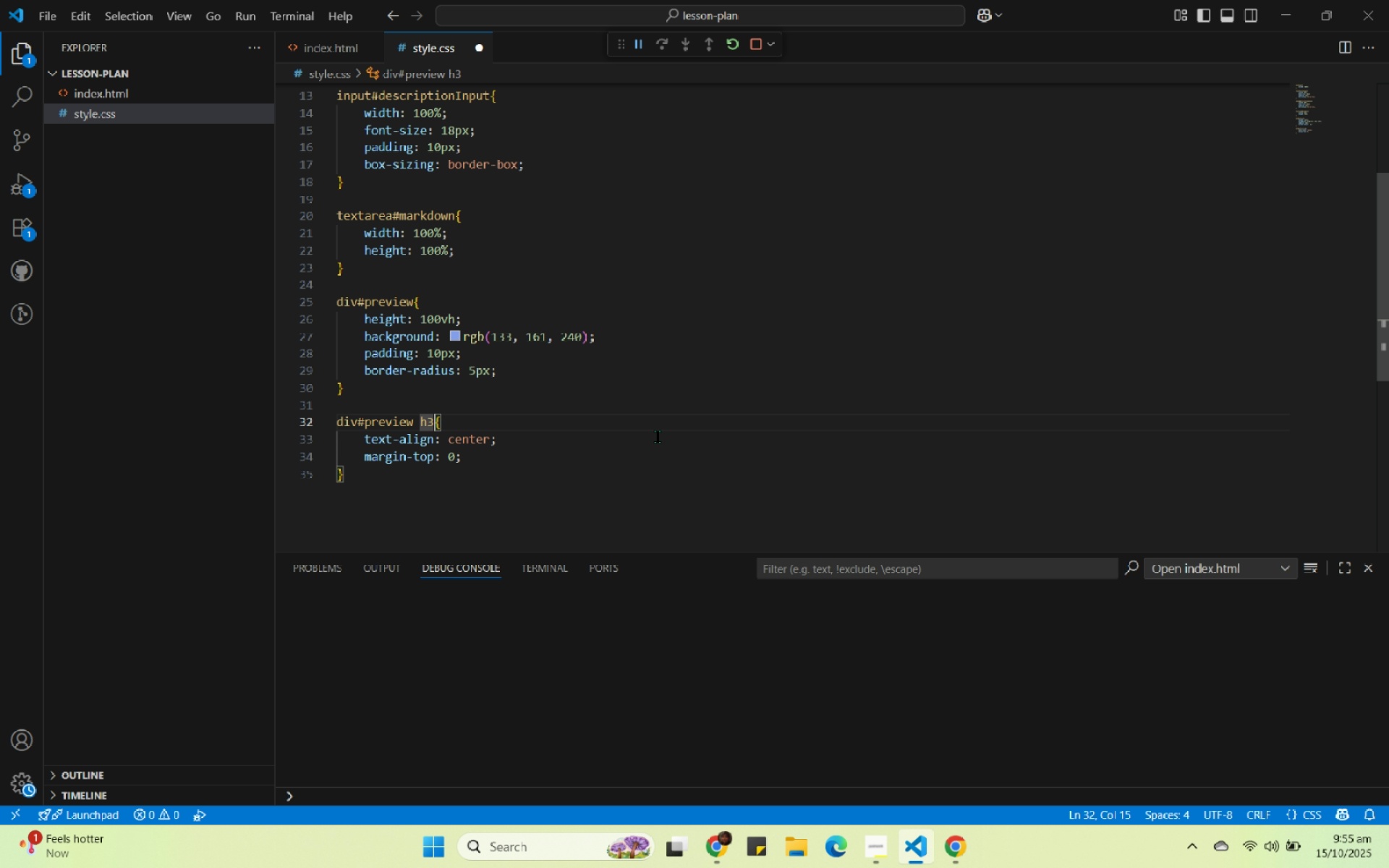 
key(Comma)
 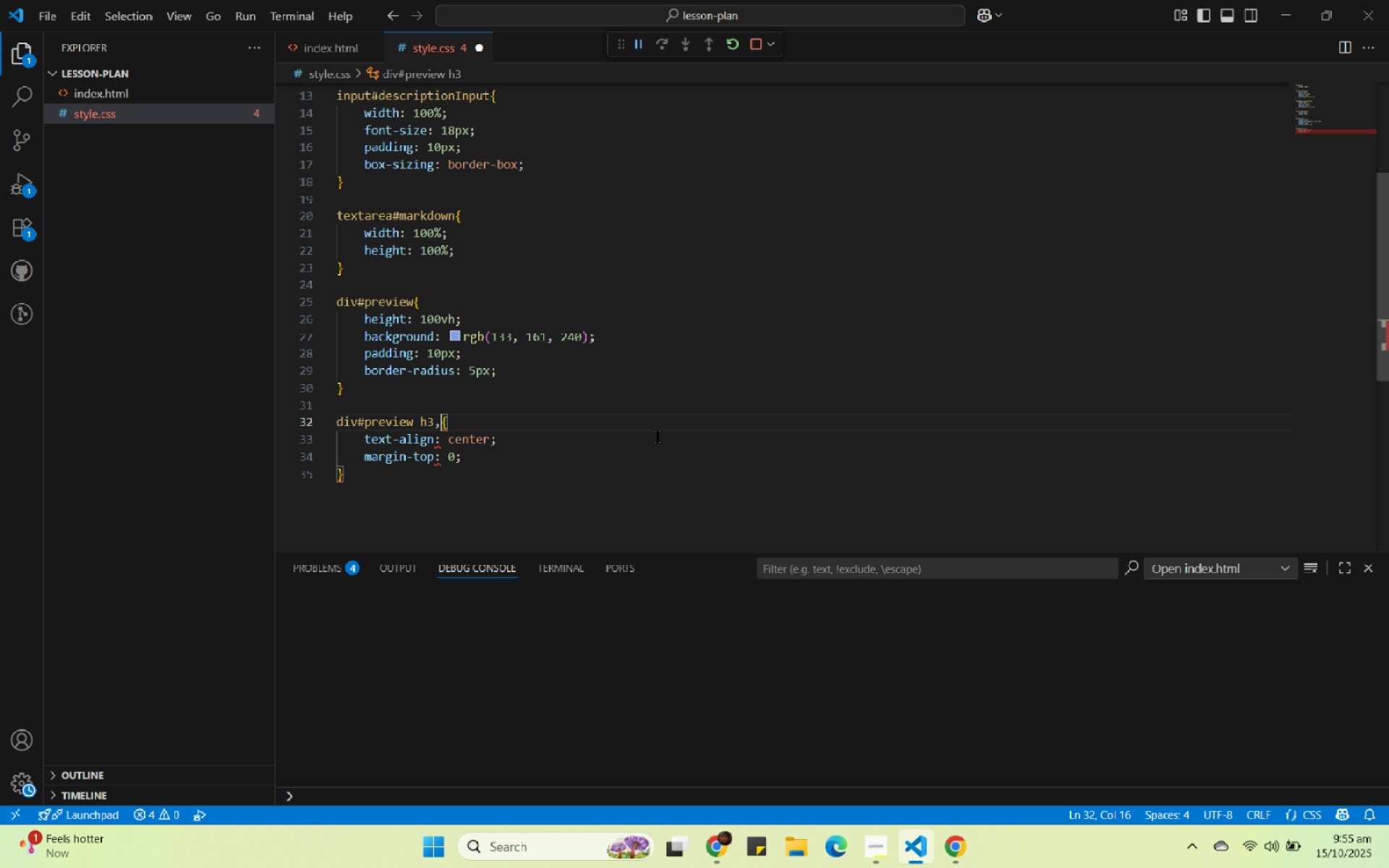 
key(Space)
 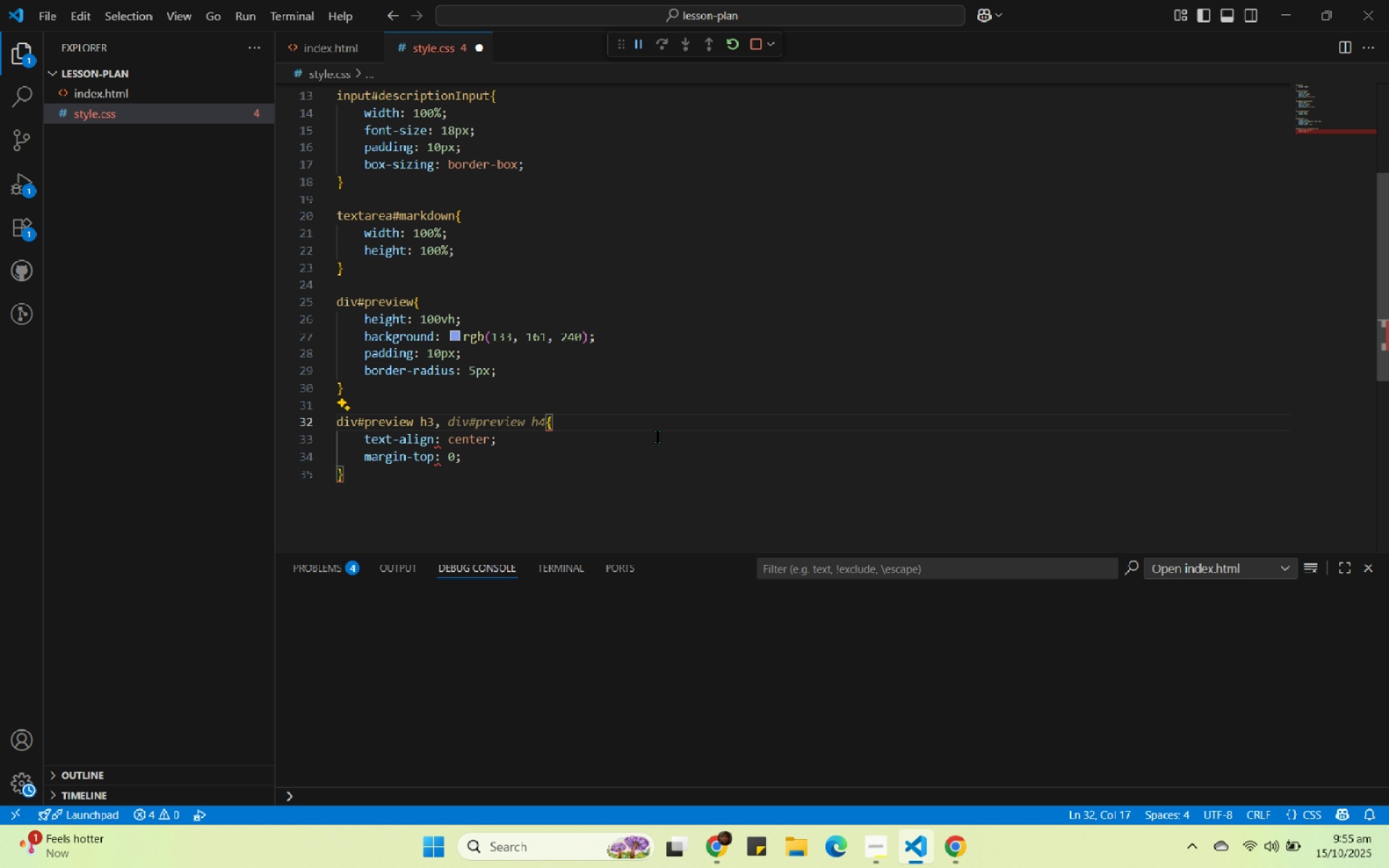 
key(Tab)
 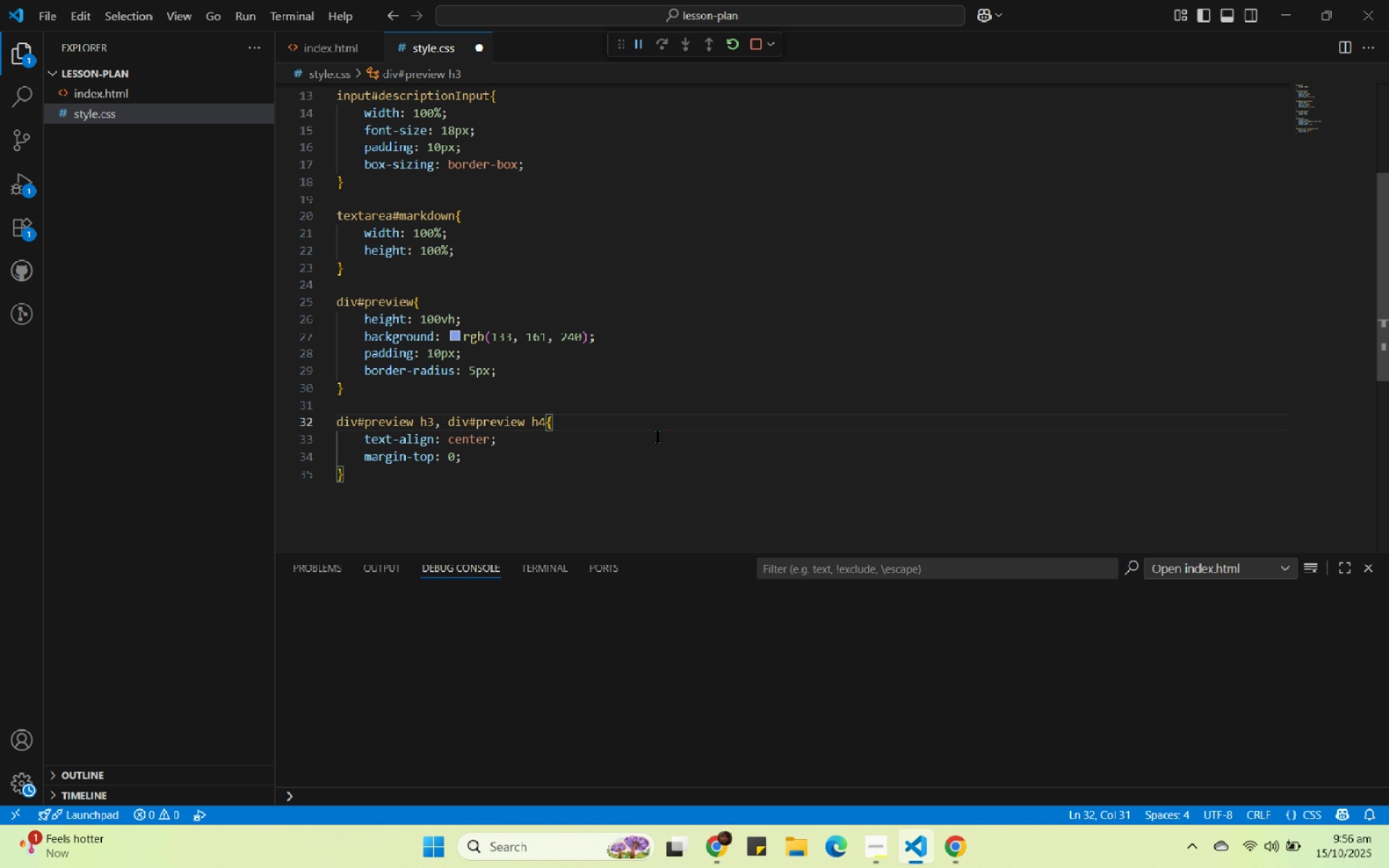 
key(Backspace)
 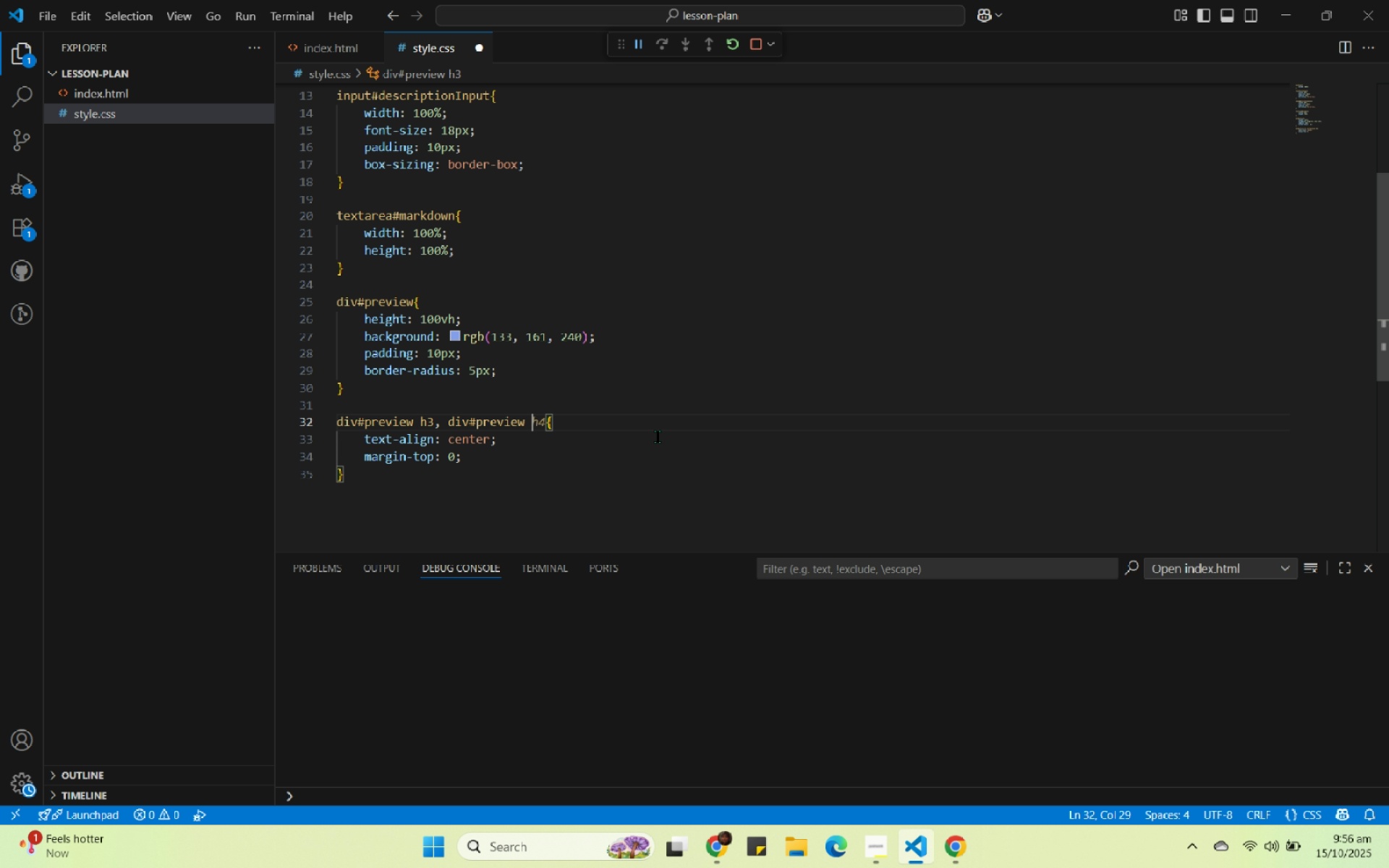 
key(Backspace)
 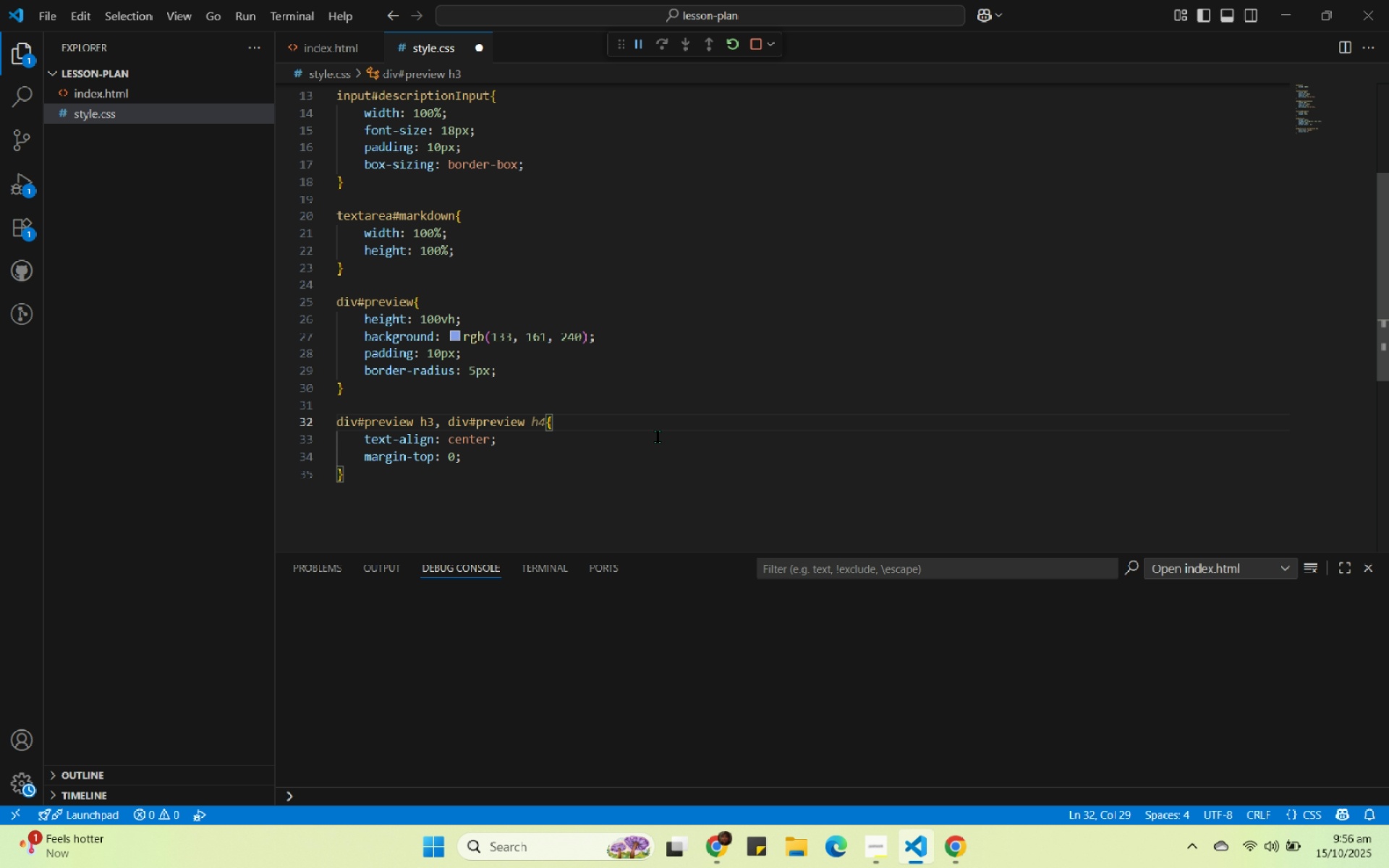 
key(P)
 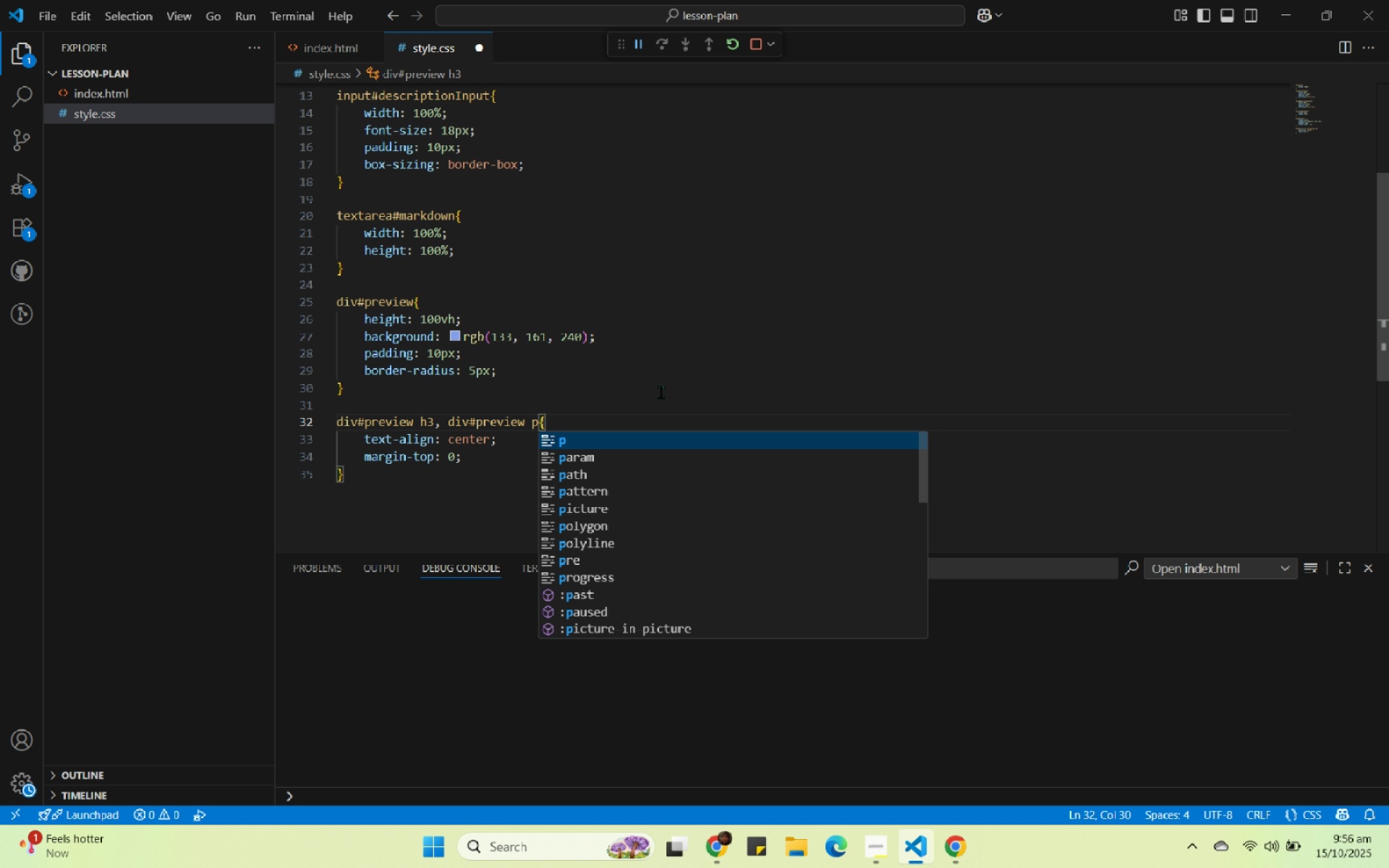 
left_click([663, 375])
 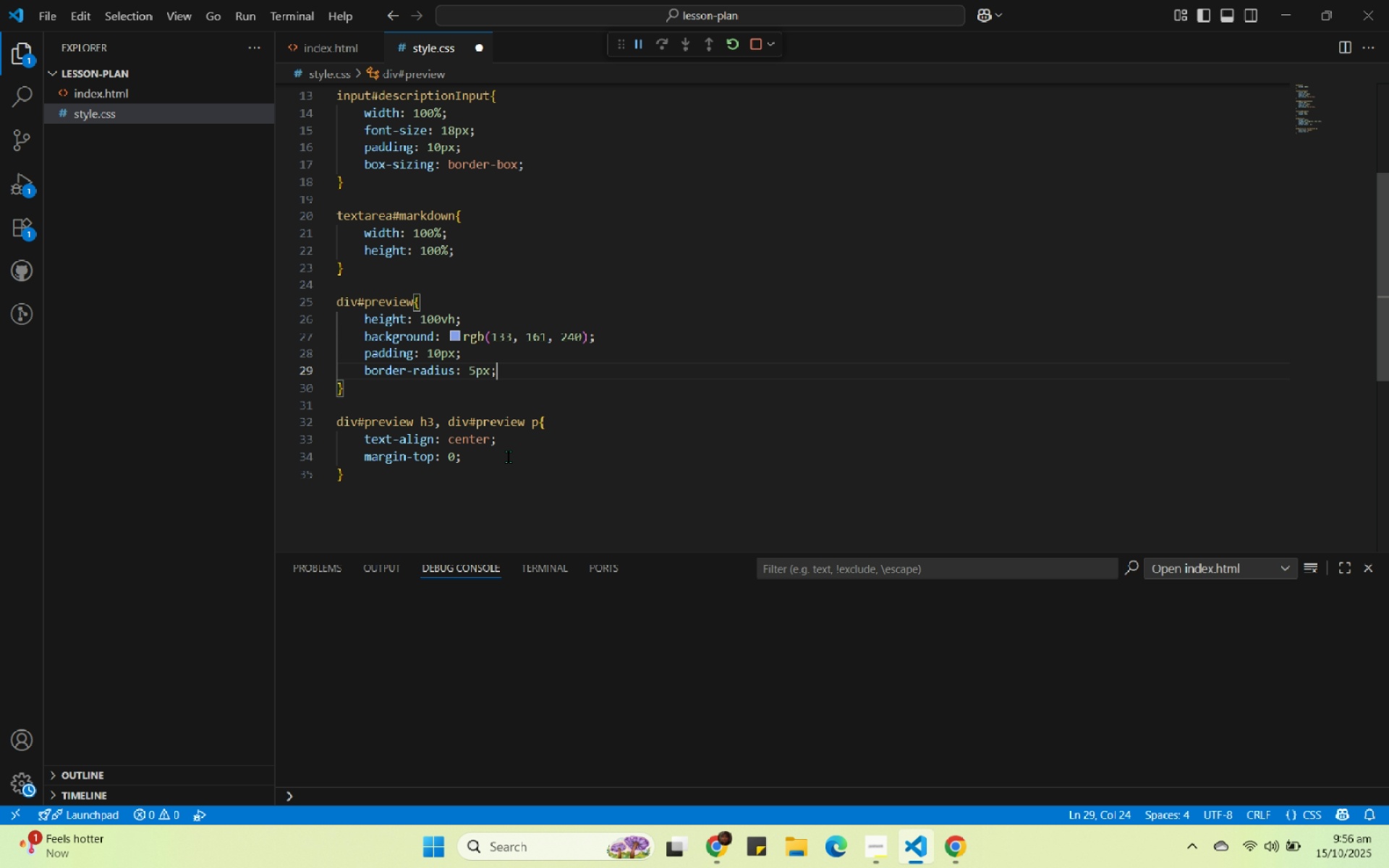 
left_click([510, 458])
 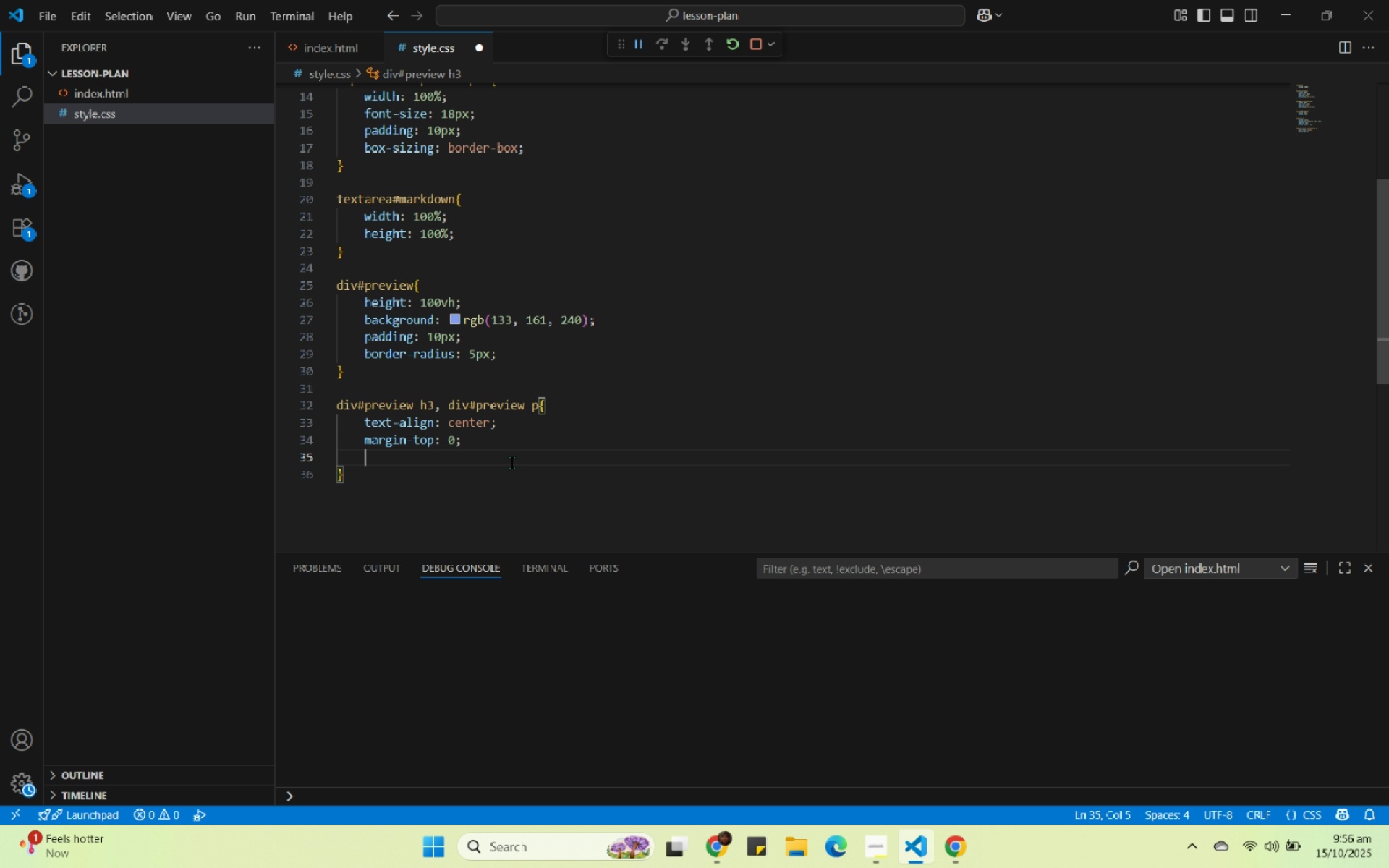 
key(Enter)
 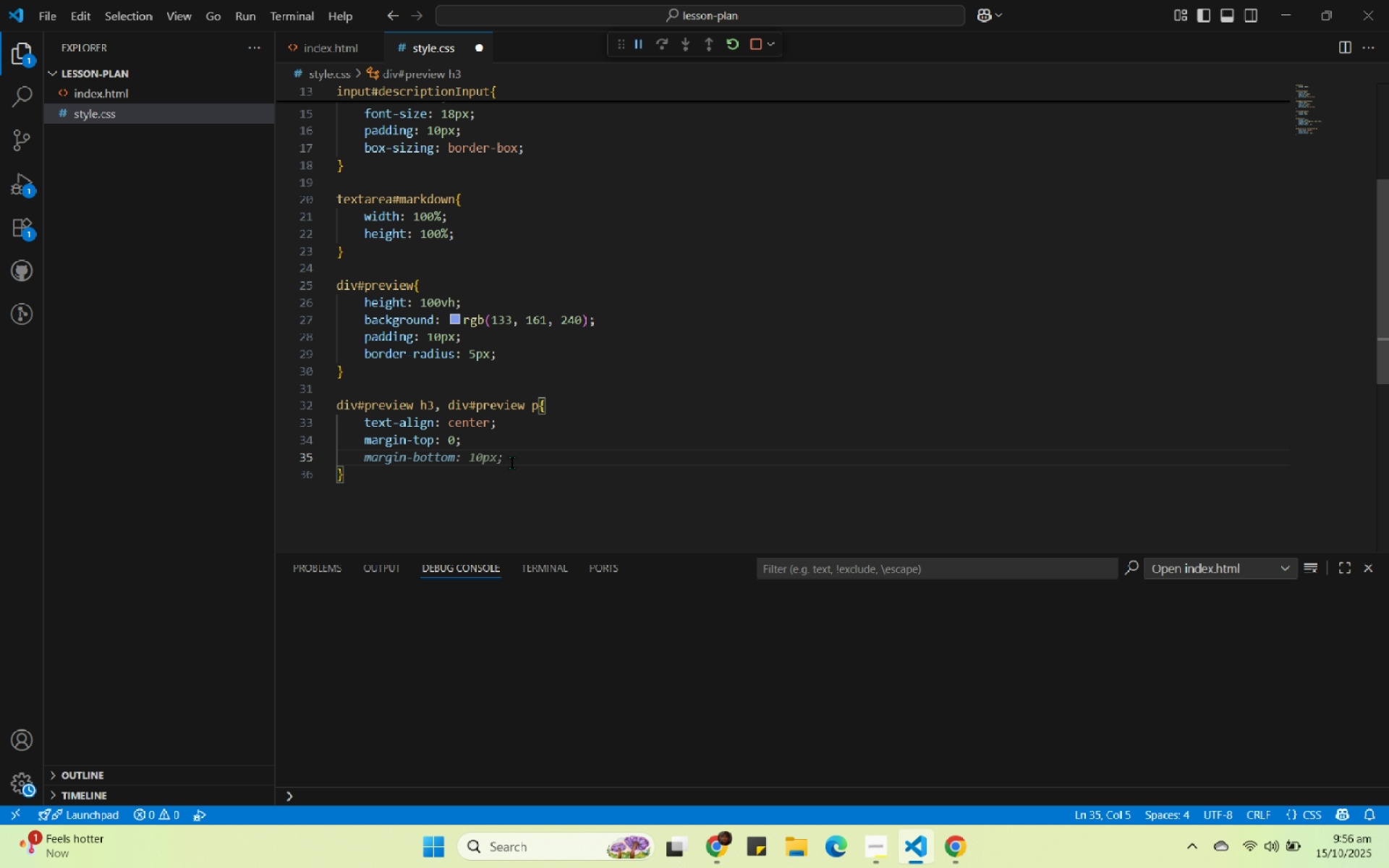 
wait(6.98)
 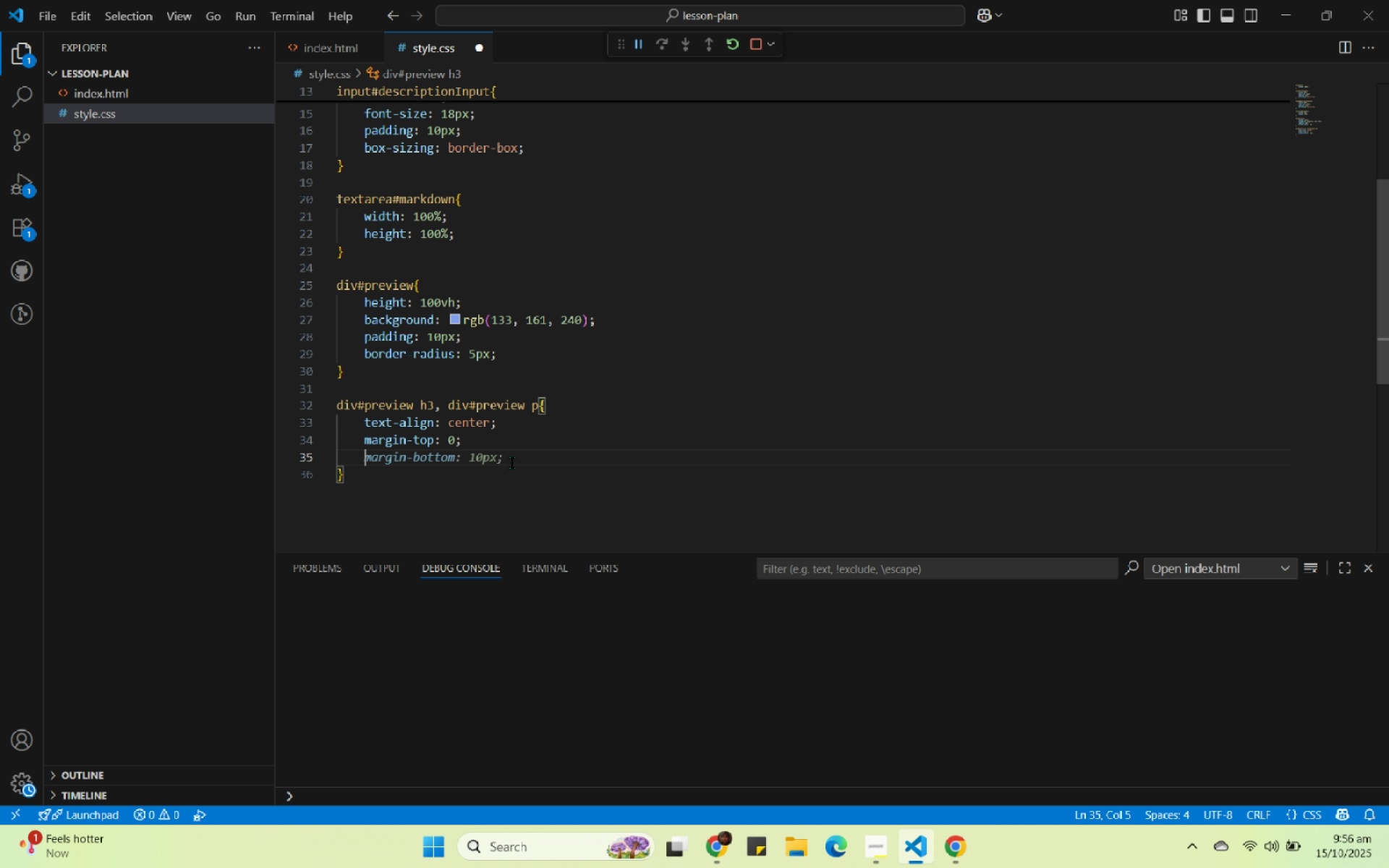 
type(wi)
 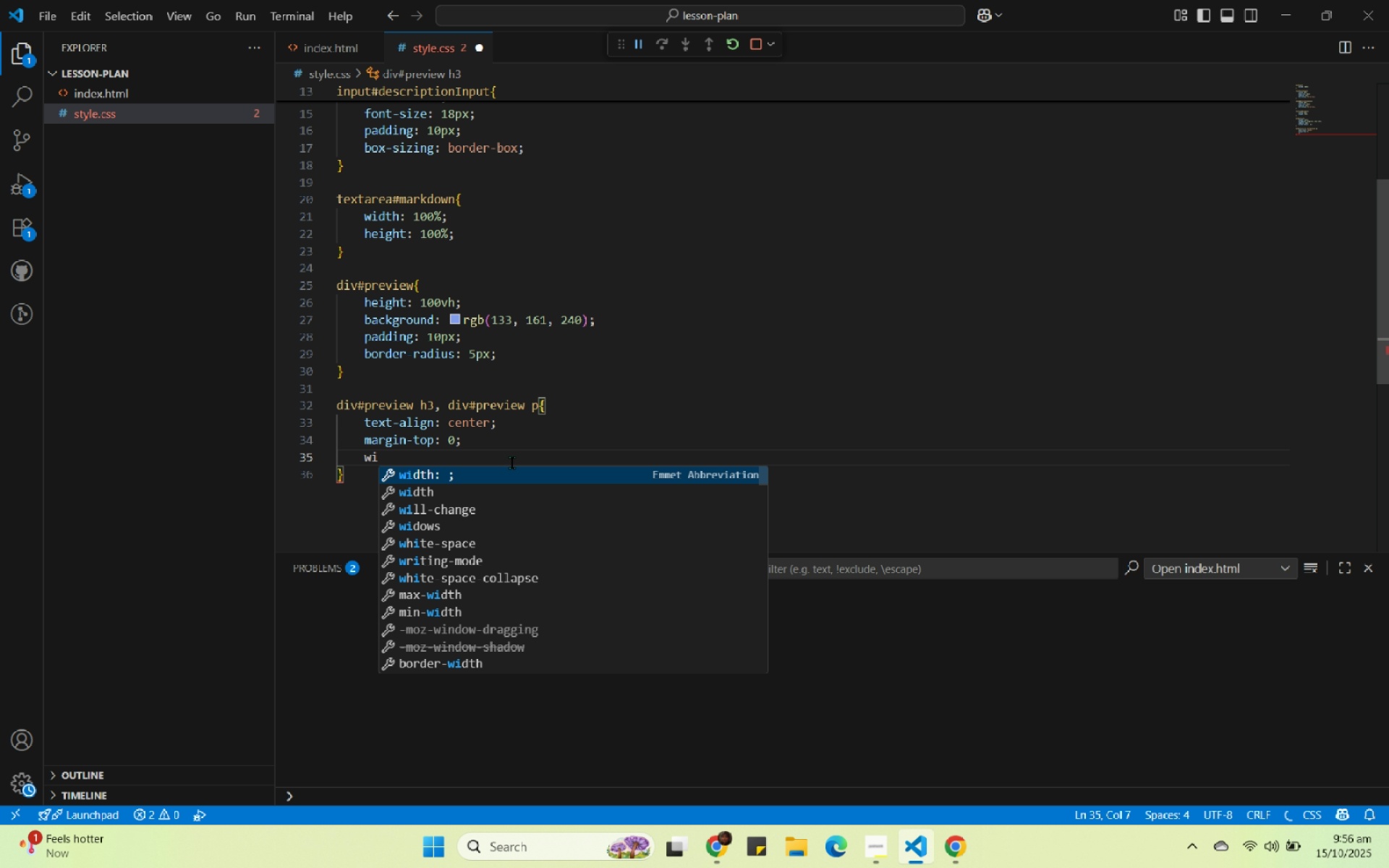 
key(Enter)
 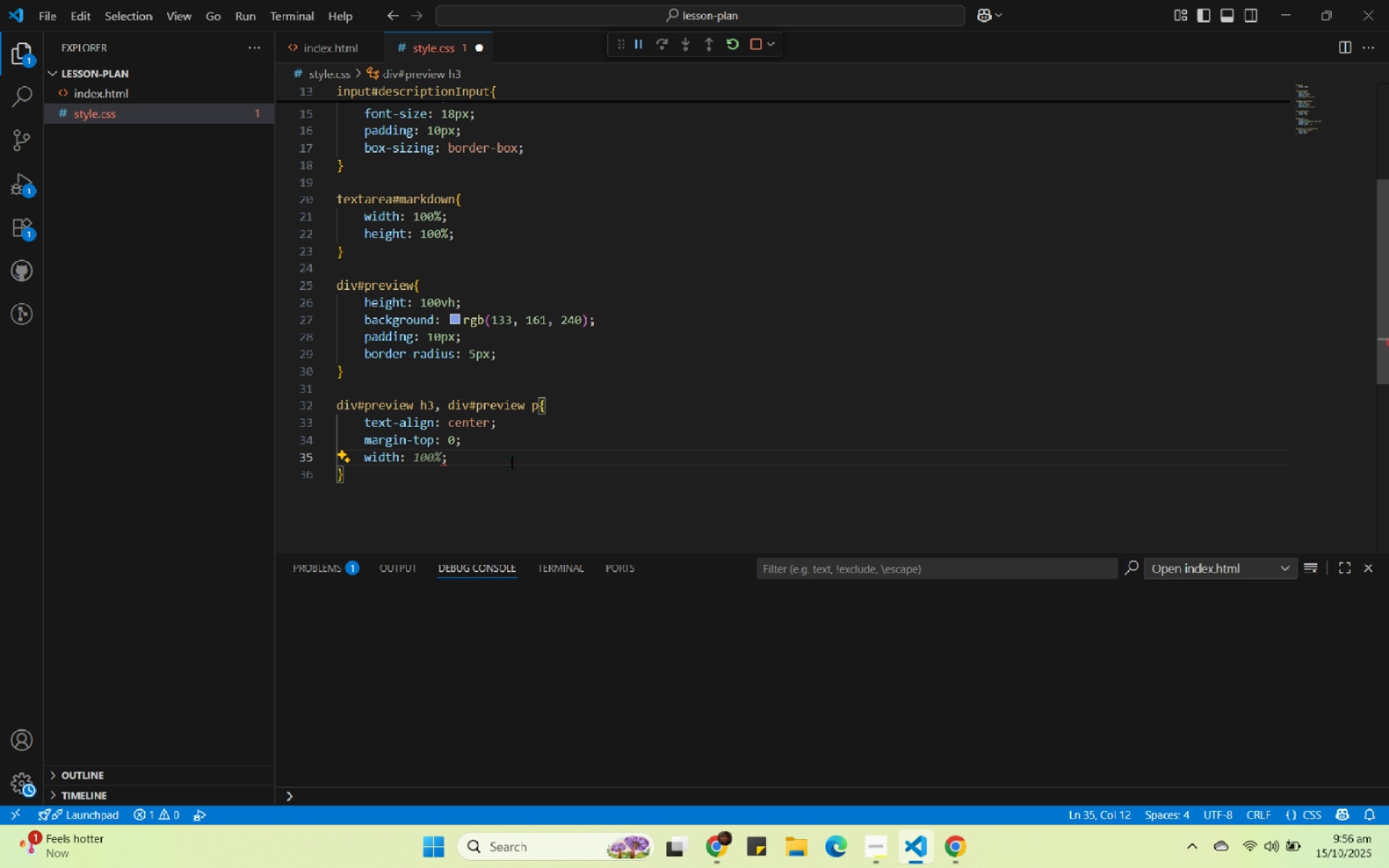 
key(Tab)
 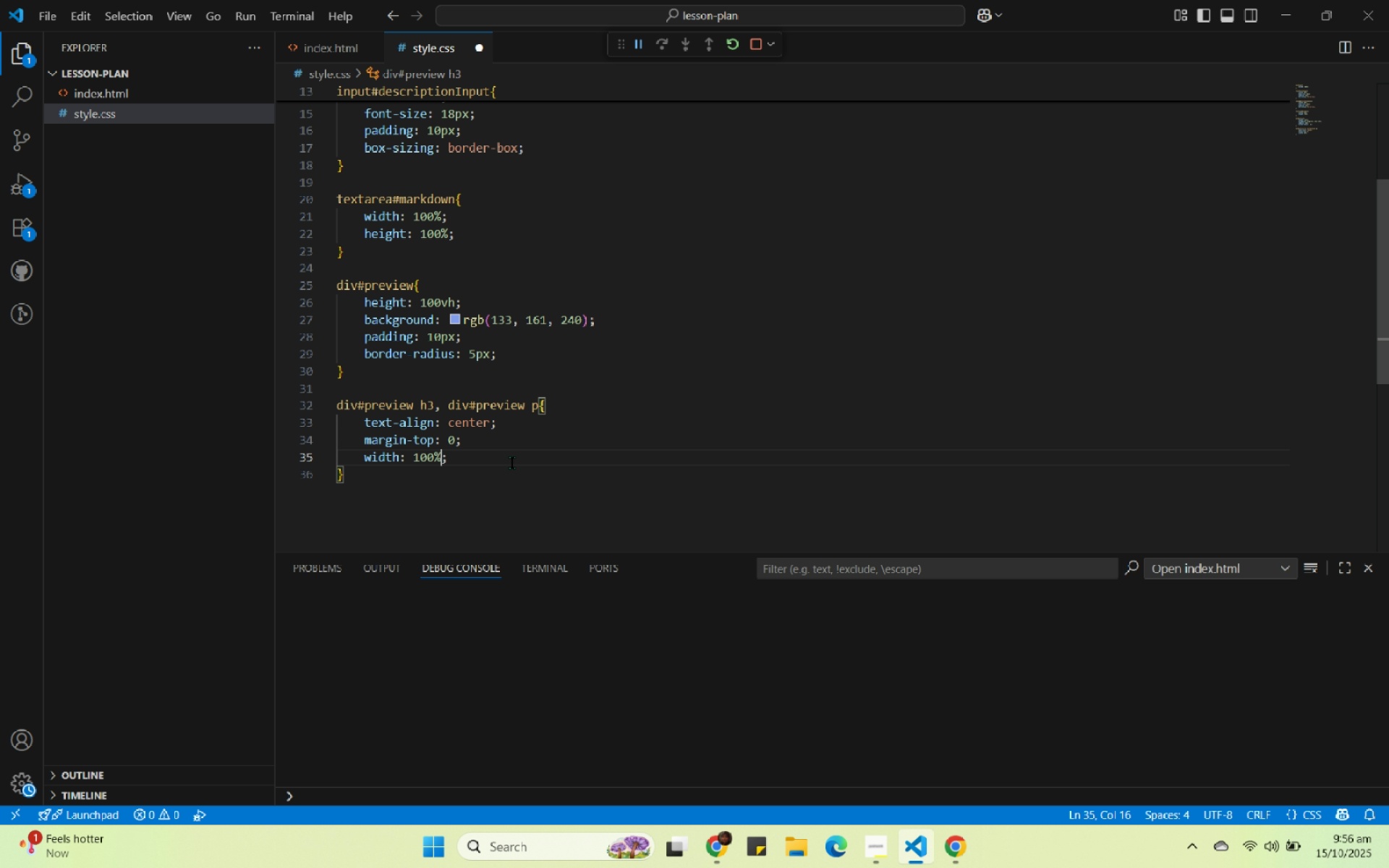 
key(Control+S)
 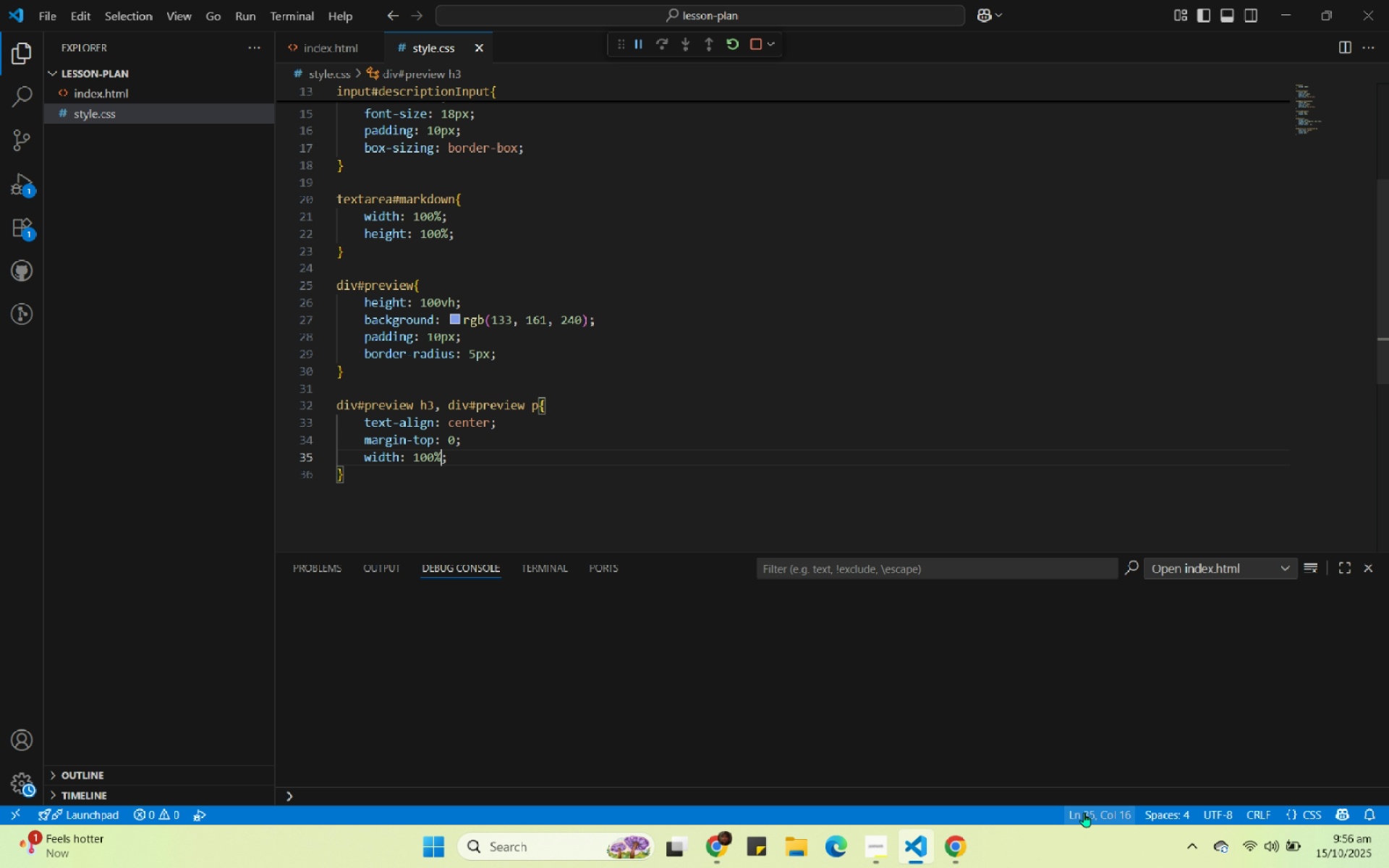 
left_click([960, 840])
 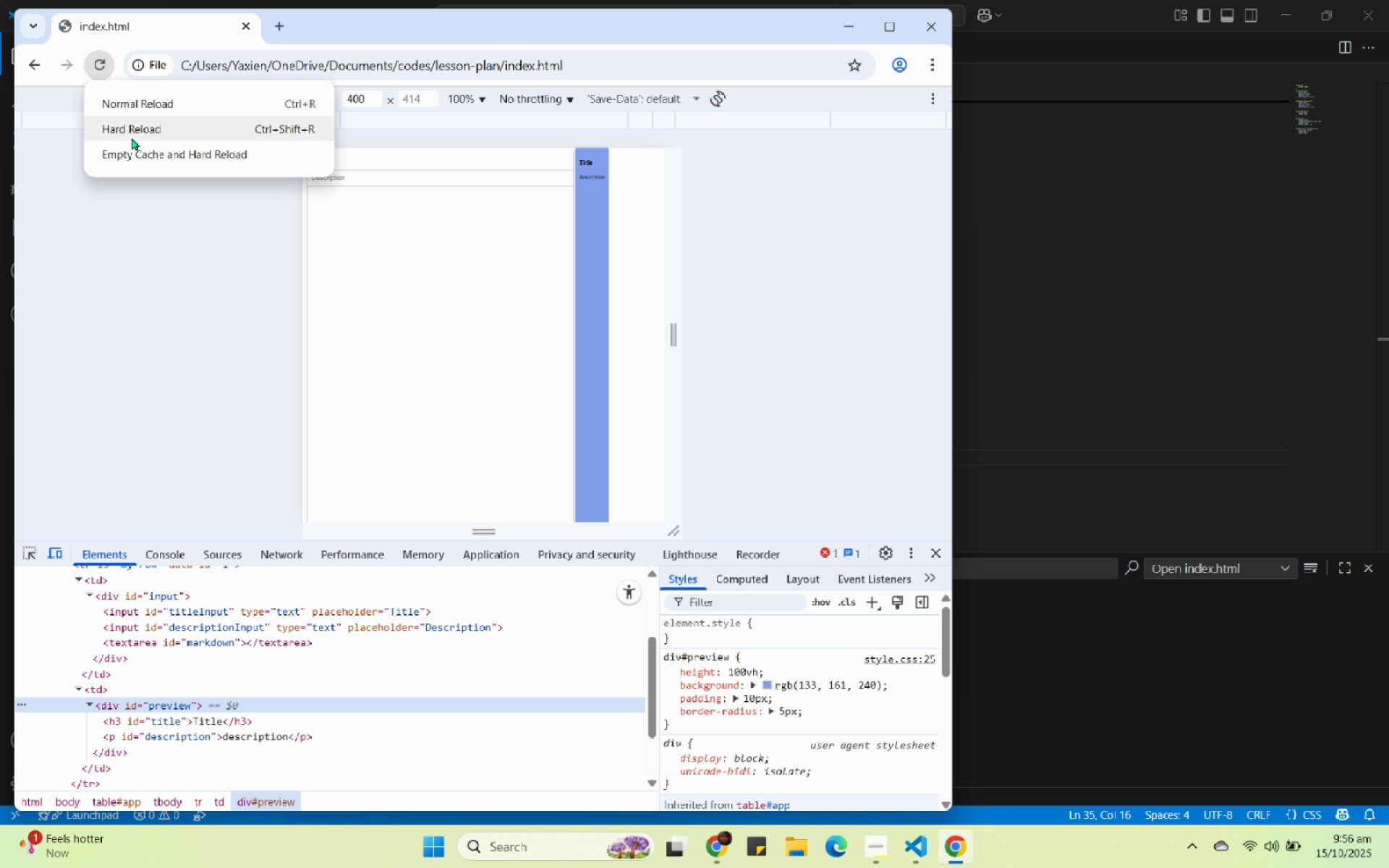 
left_click([141, 154])
 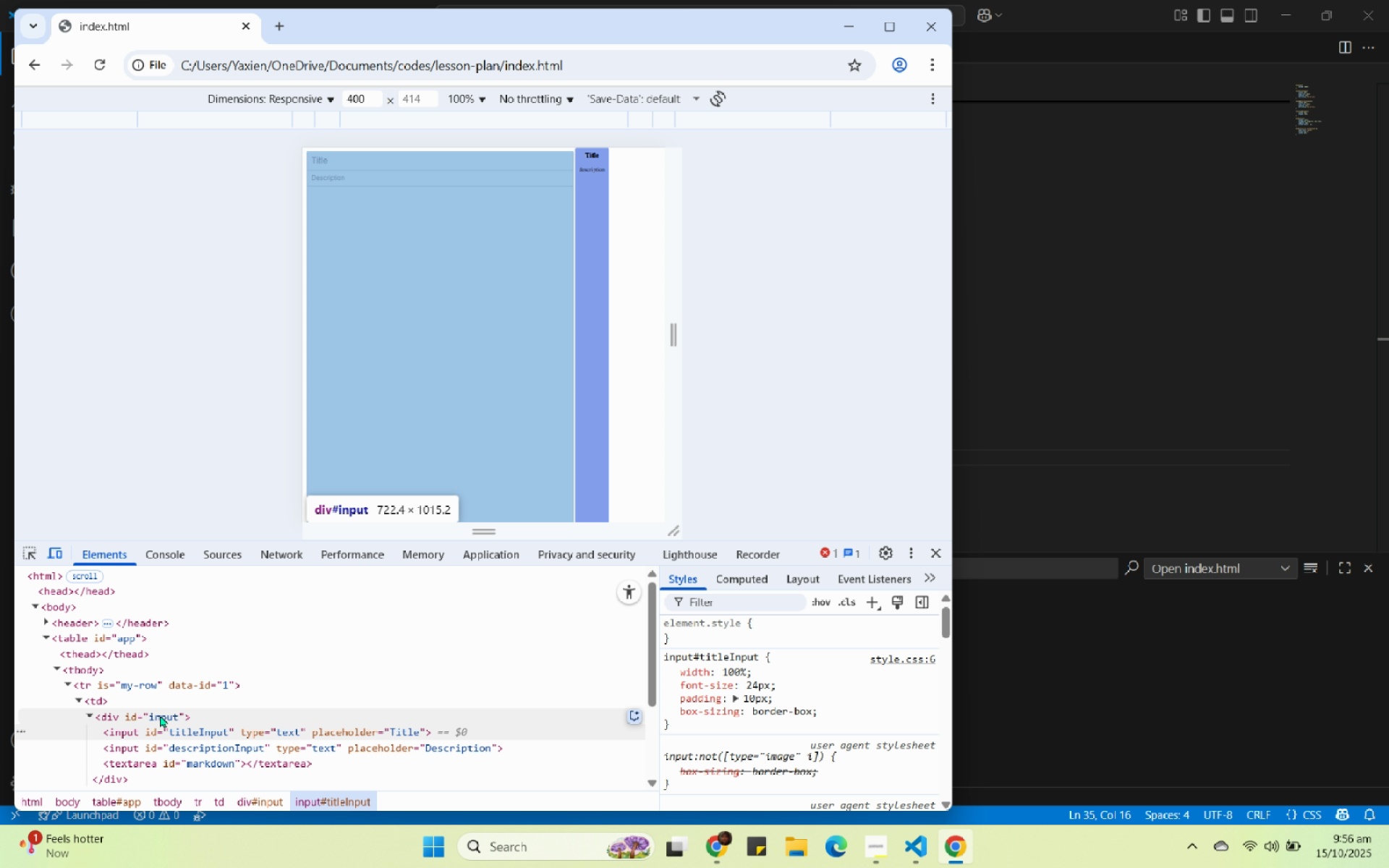 
wait(5.59)
 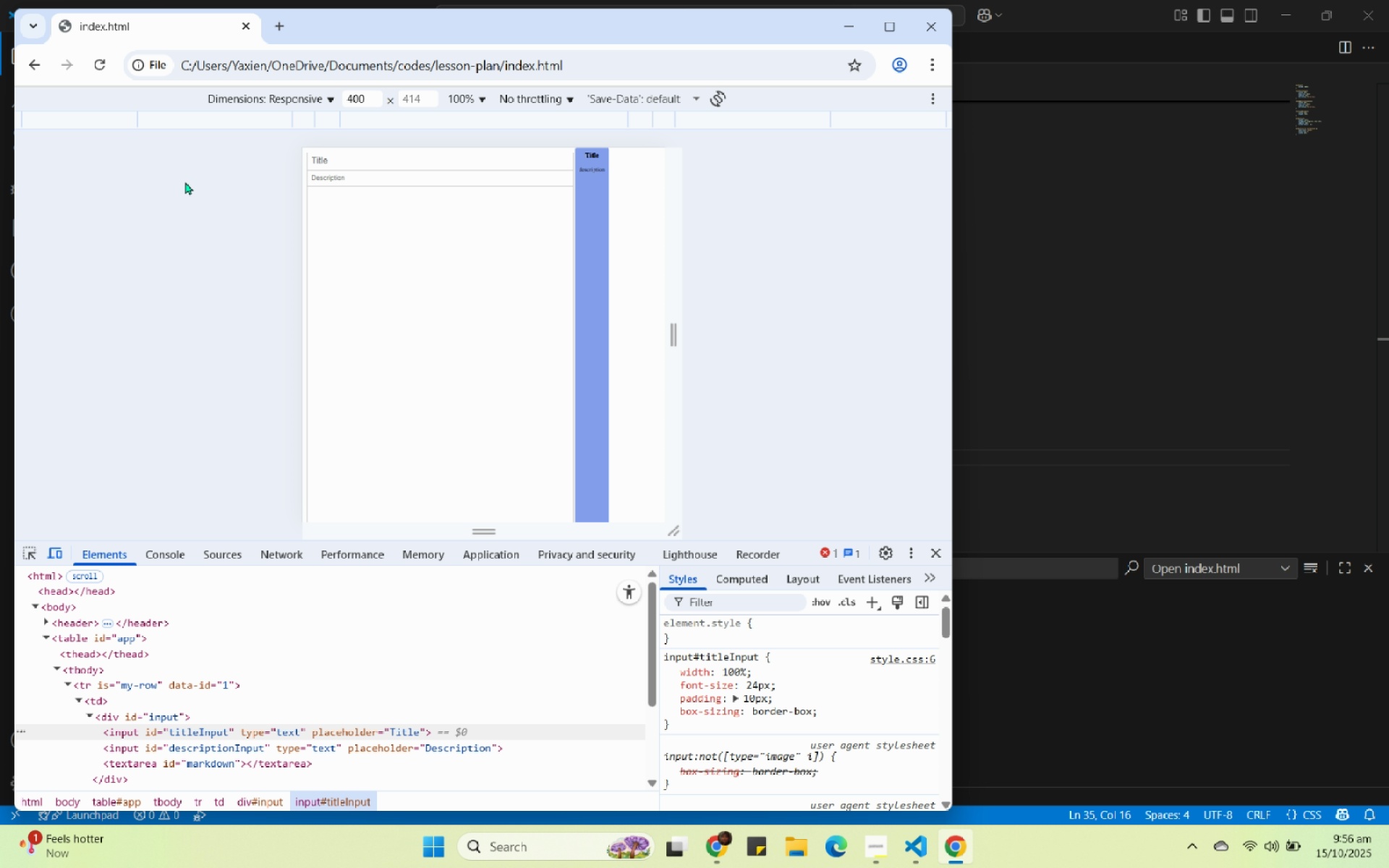 
scroll: coordinate [195, 706], scroll_direction: down, amount: 1.0
 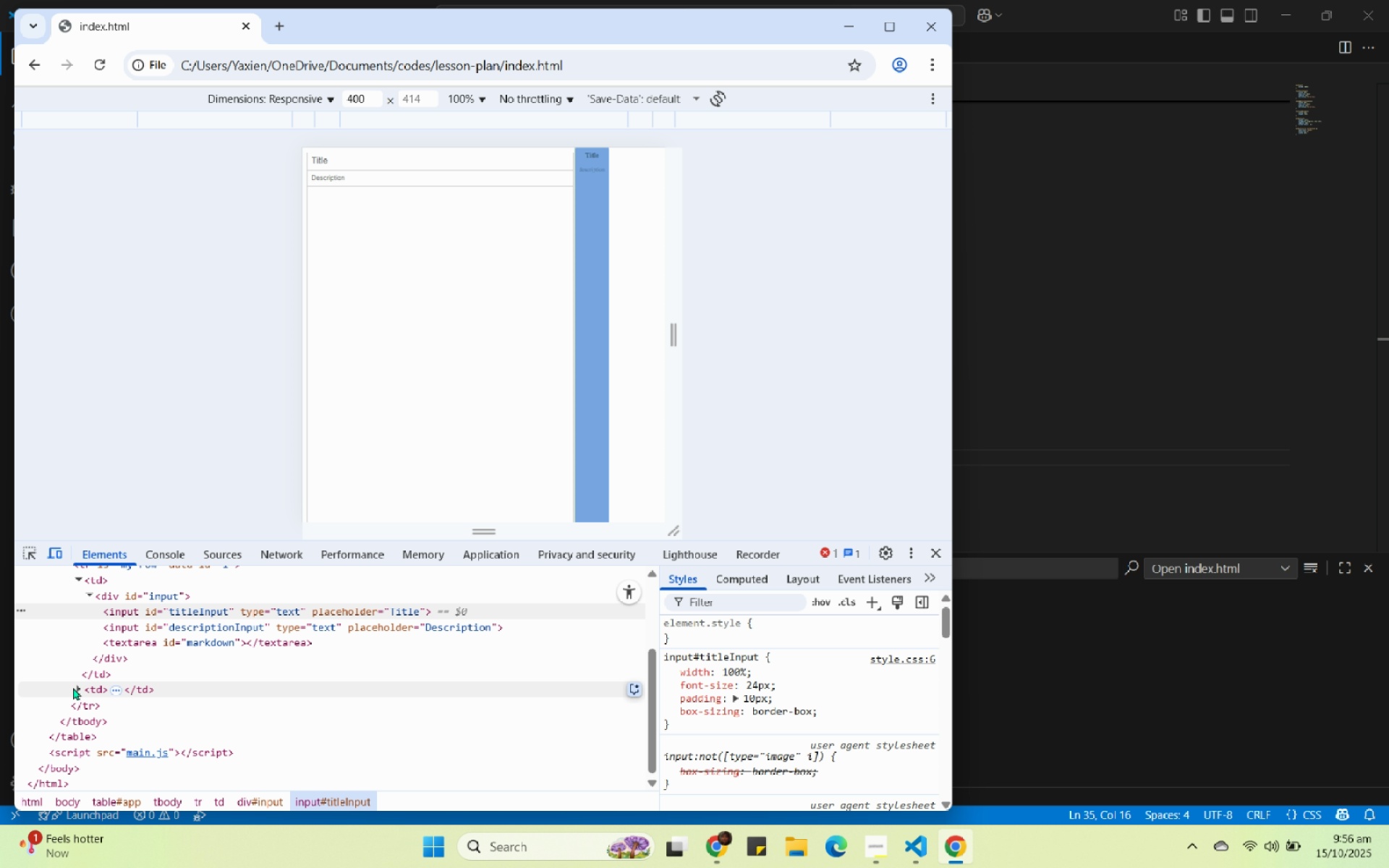 
left_click([75, 687])
 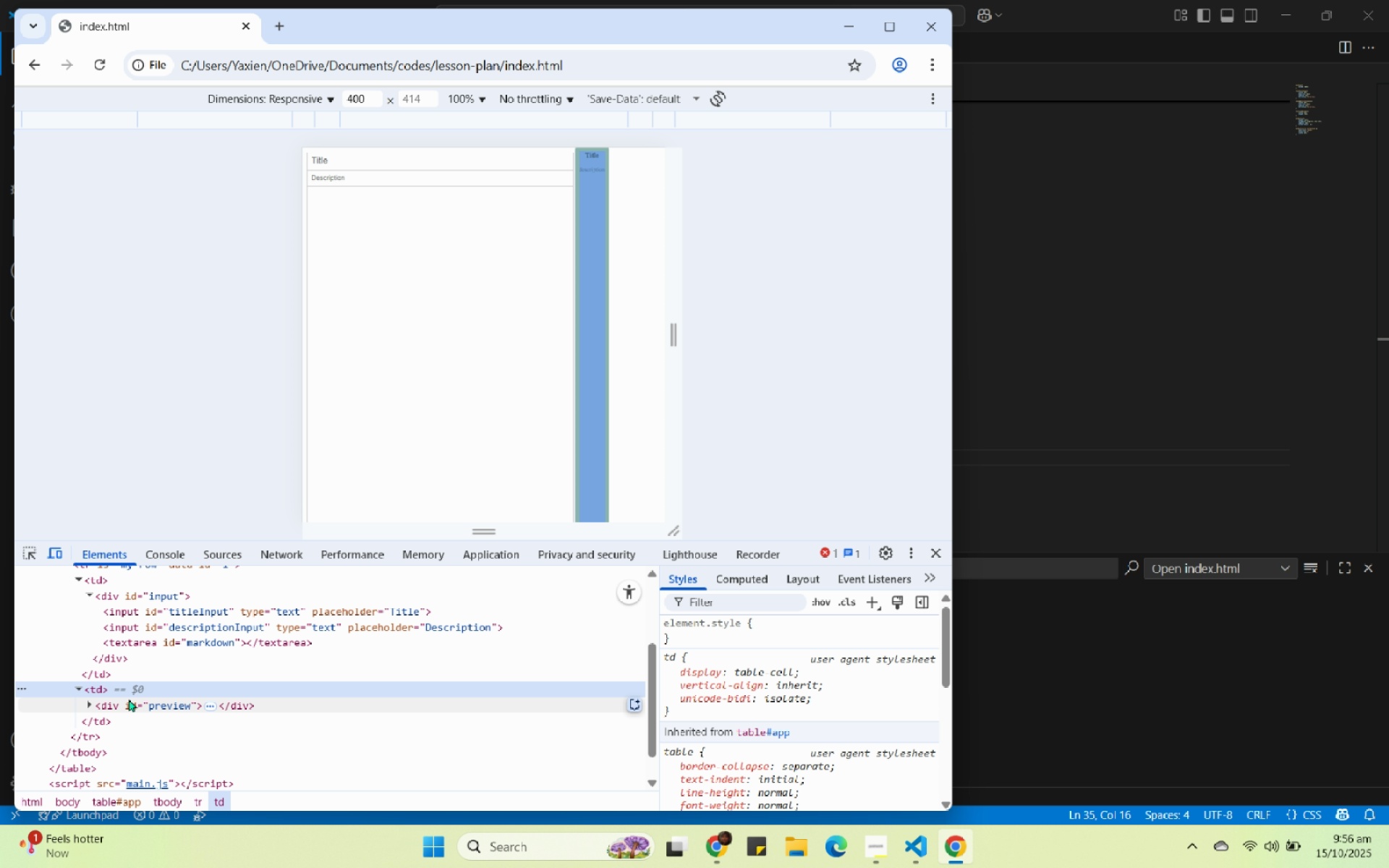 
mouse_move([119, 703])
 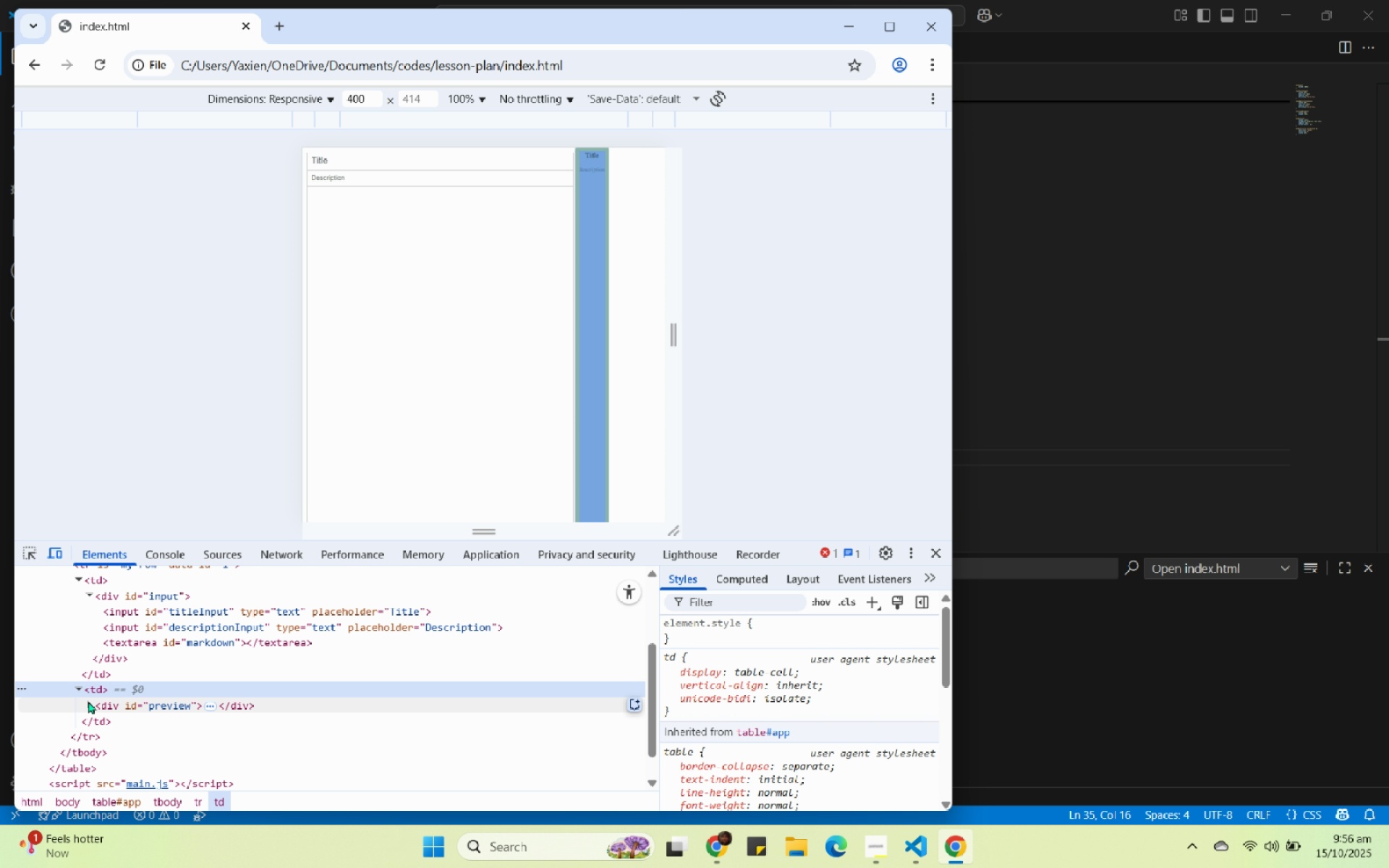 
left_click([90, 702])
 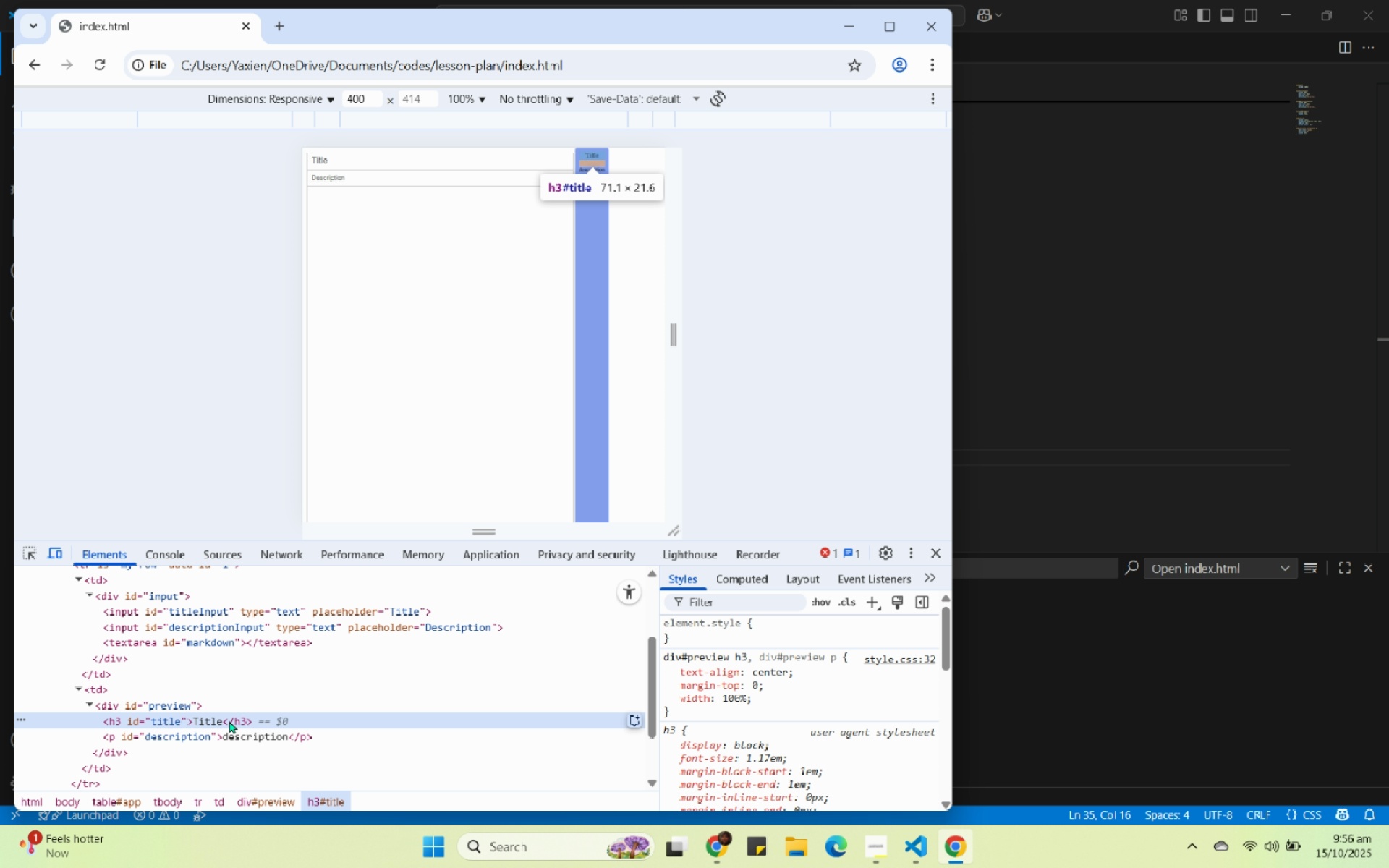 
wait(16.16)
 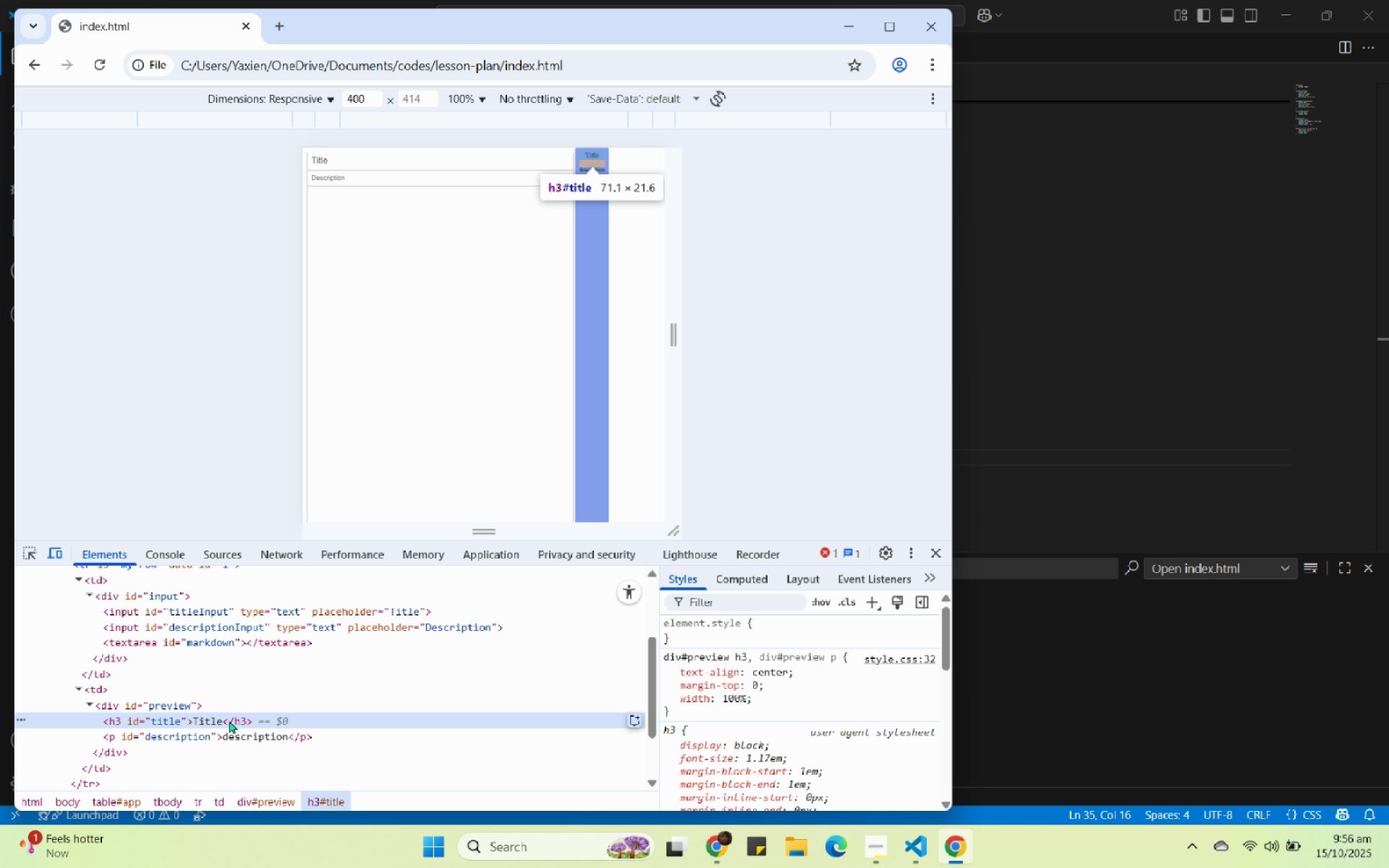 
scroll: coordinate [787, 760], scroll_direction: down, amount: 1.0
 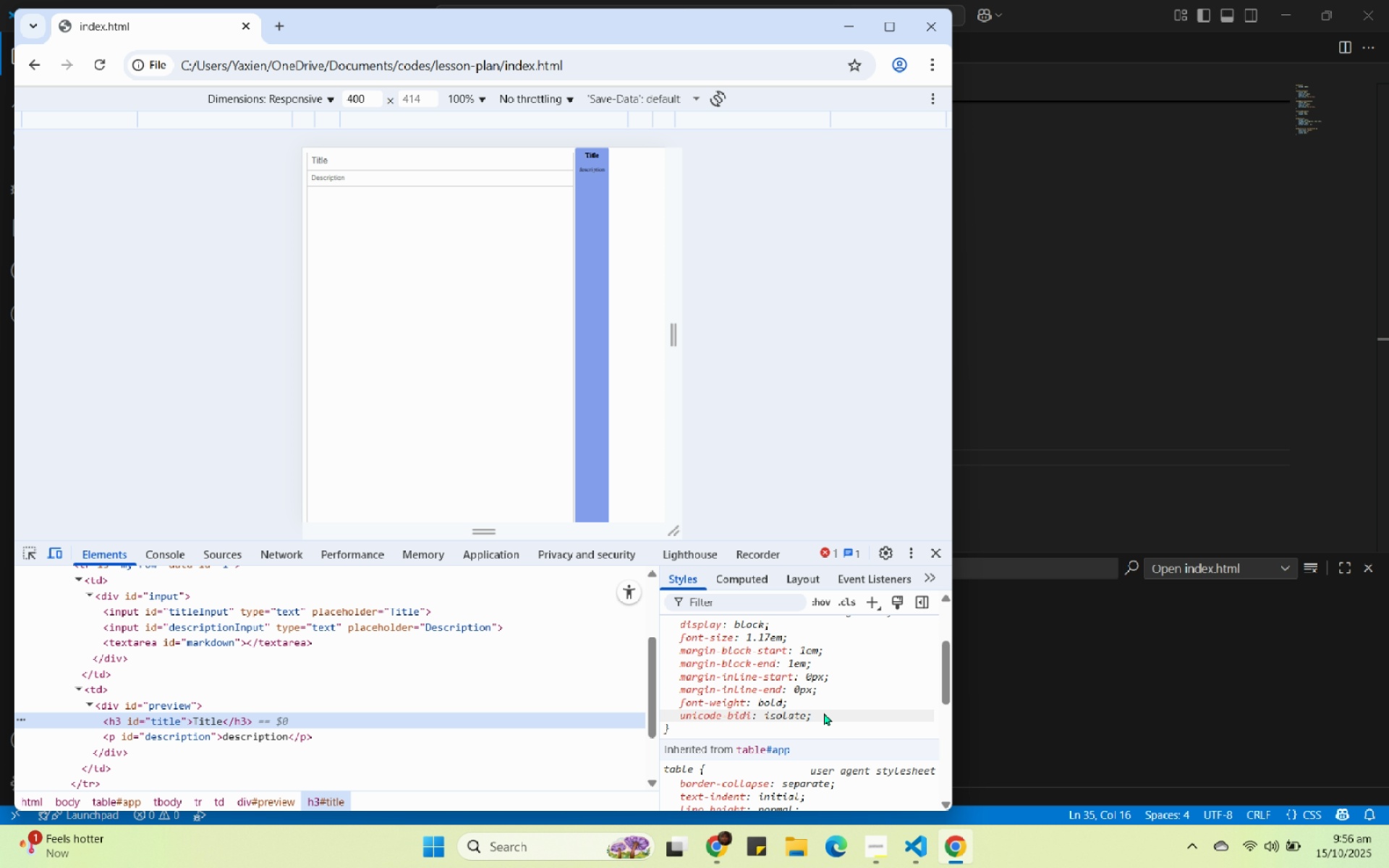 
scroll: coordinate [824, 714], scroll_direction: up, amount: 1.0
 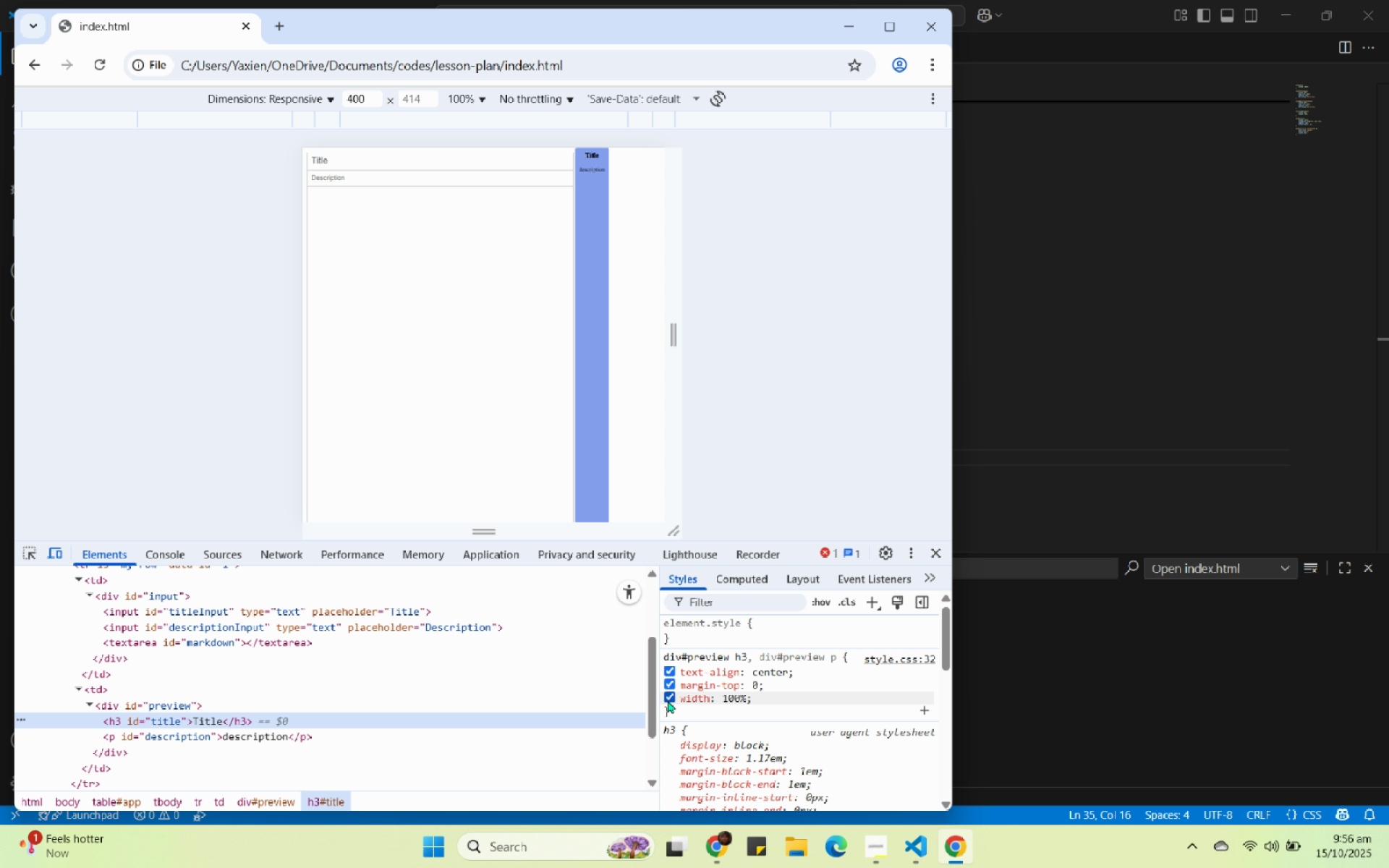 
left_click([668, 696])
 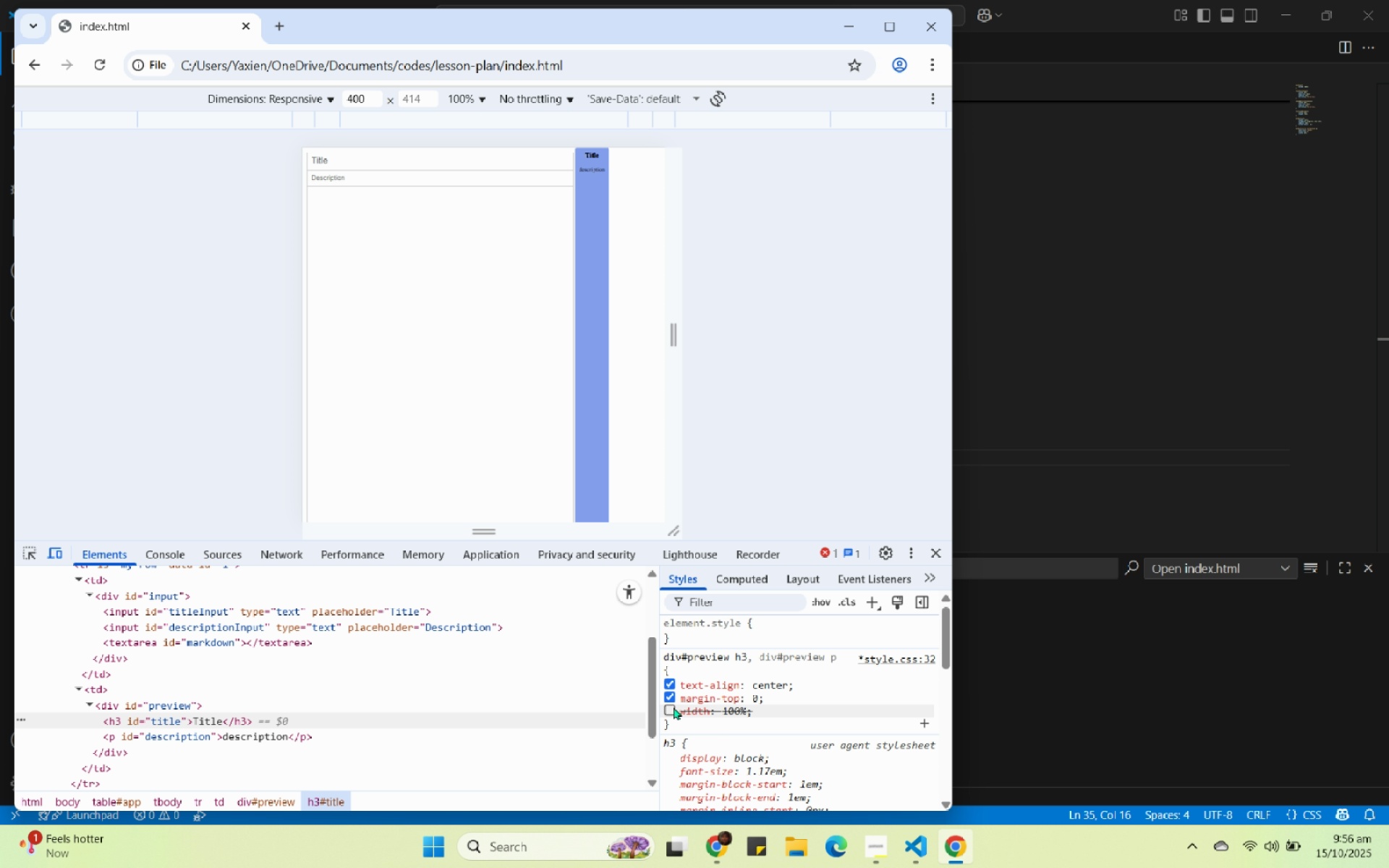 
left_click([668, 706])
 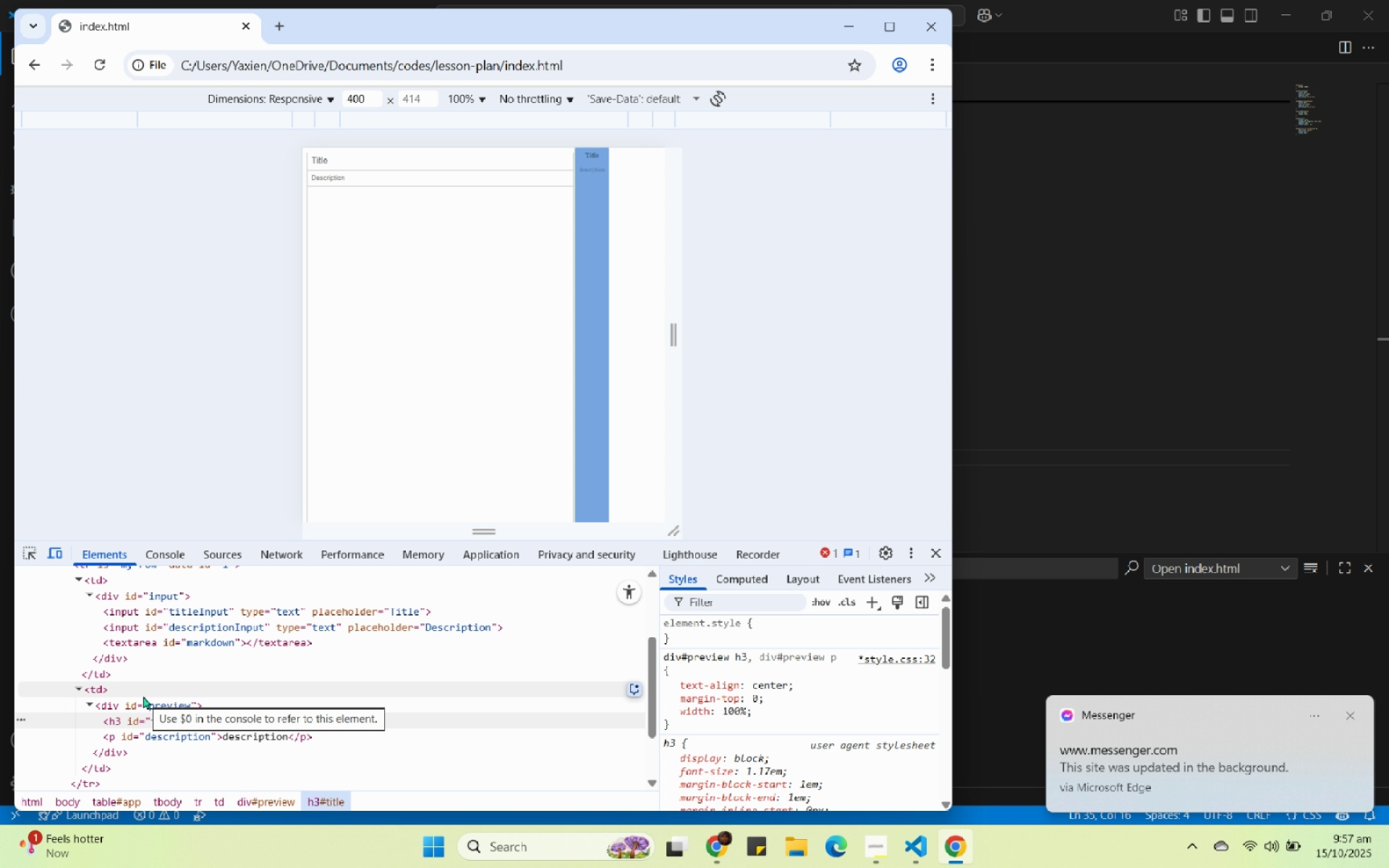 
wait(25.12)
 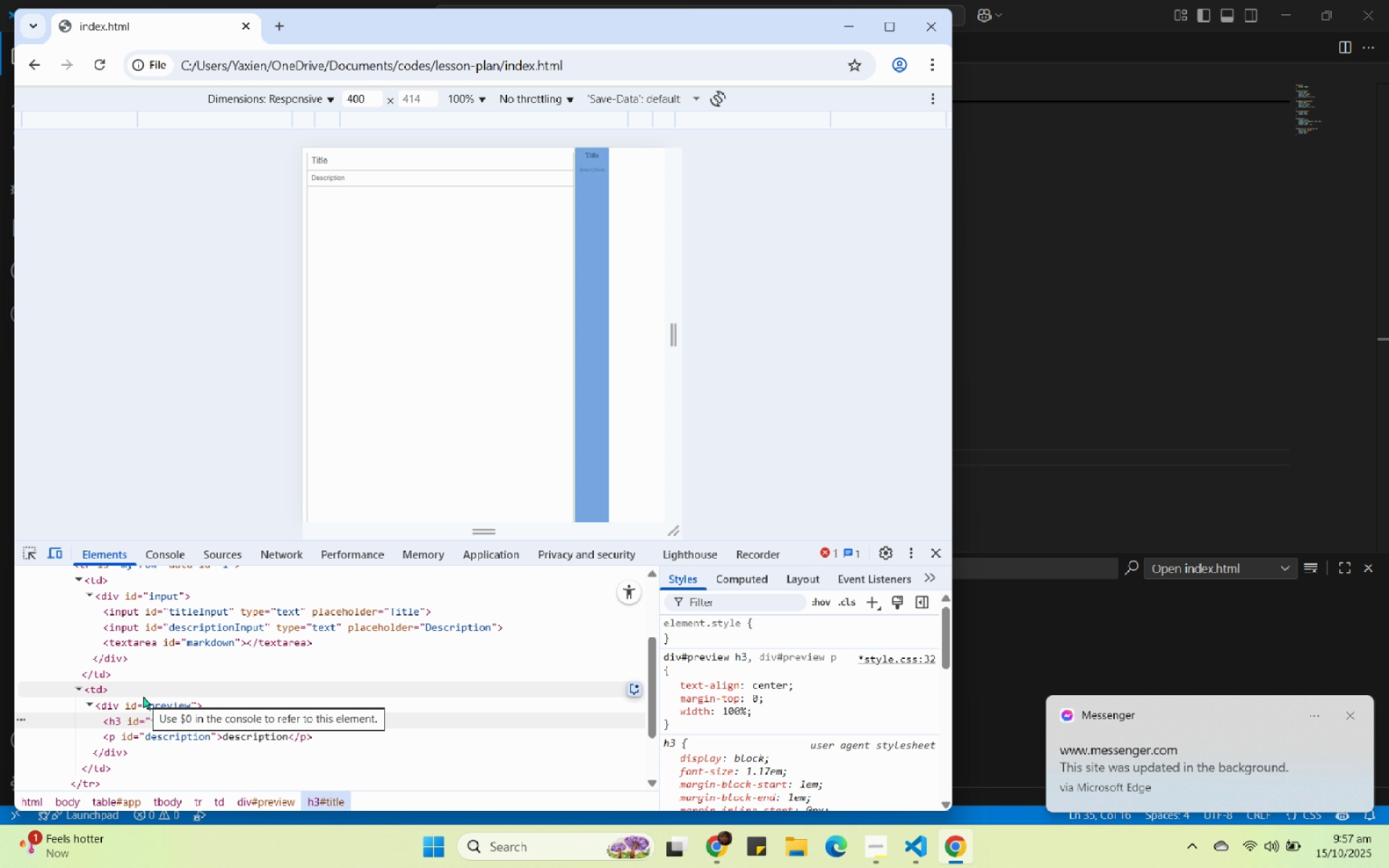 
left_click([152, 596])
 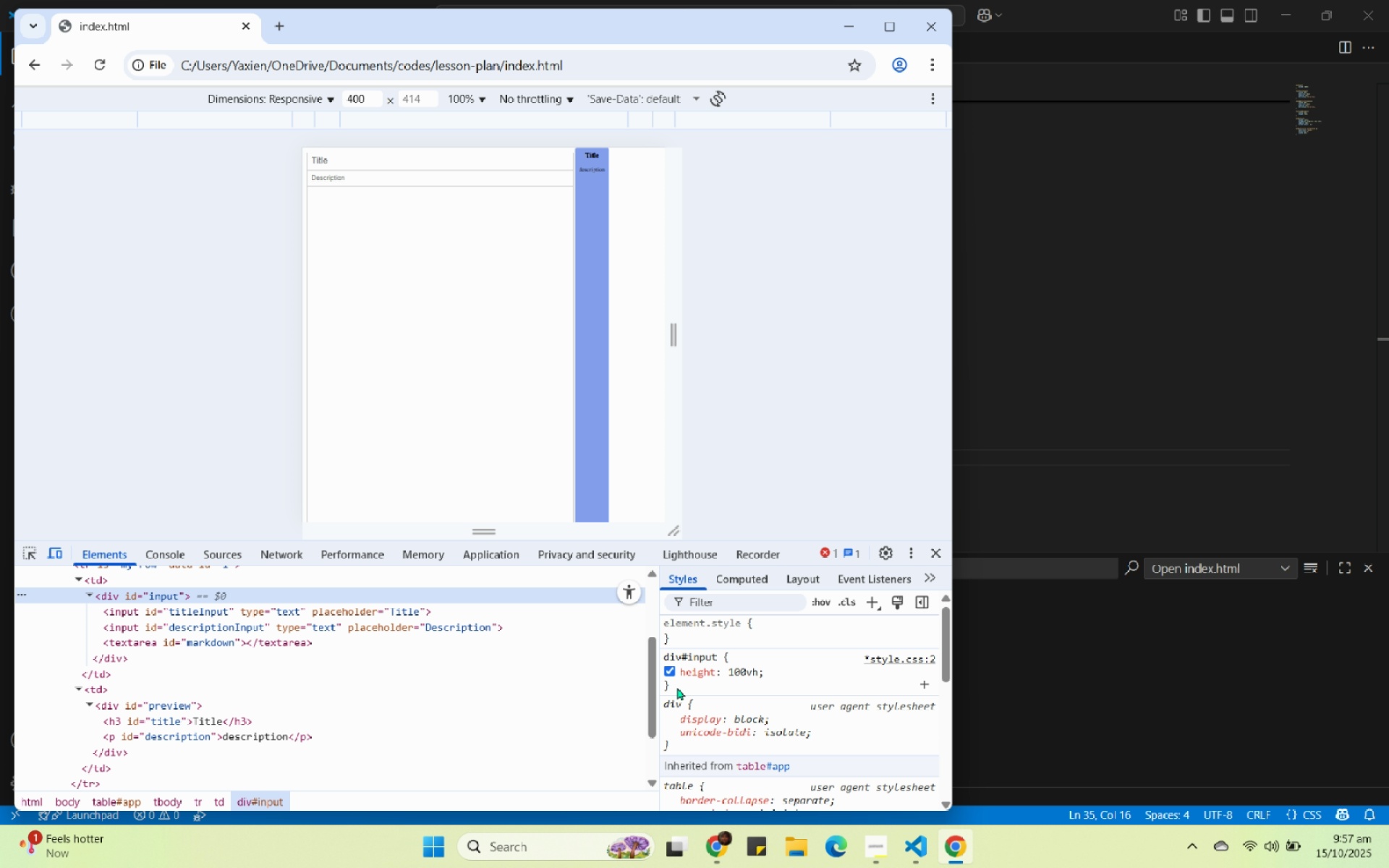 
left_click([669, 671])
 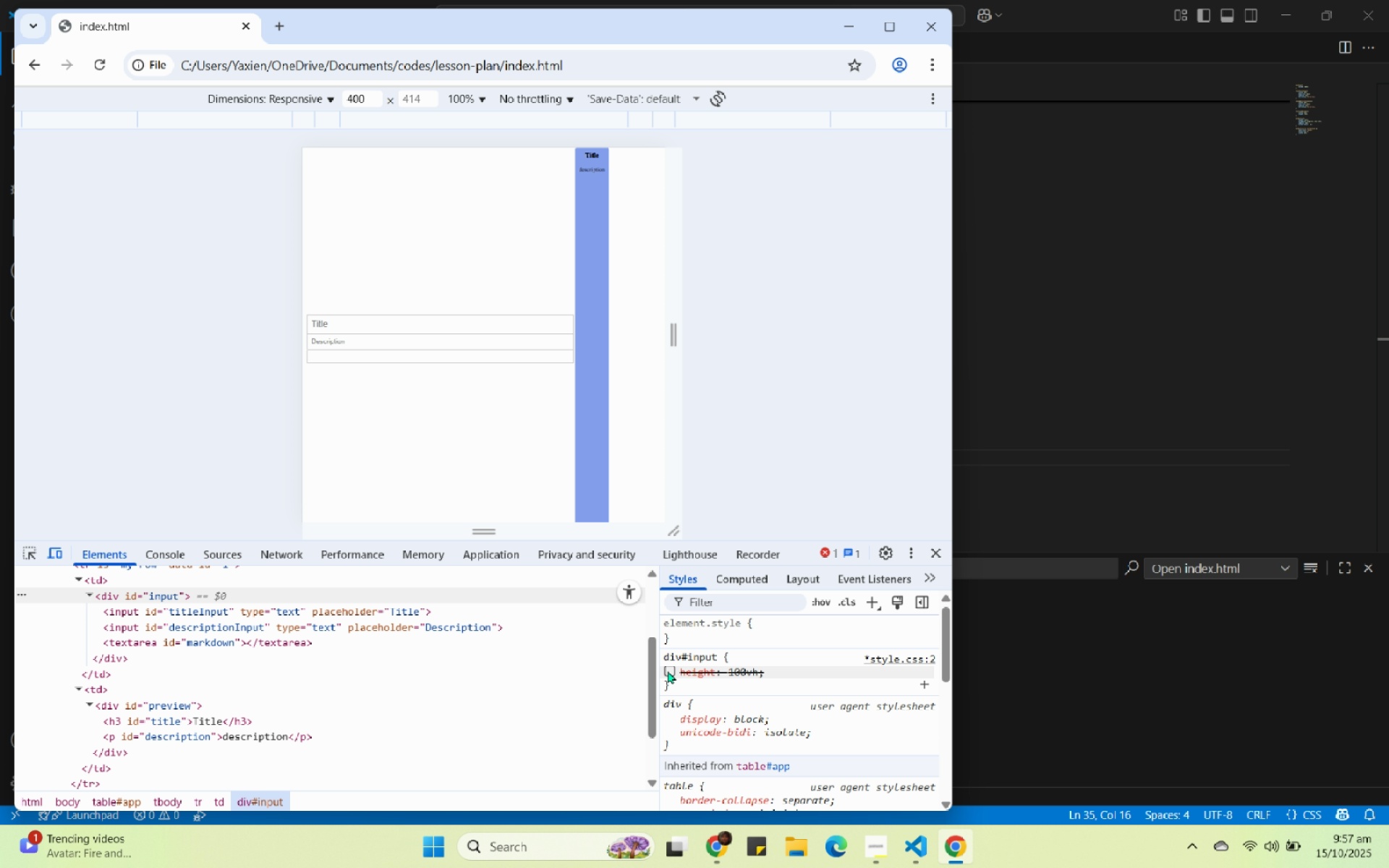 
left_click([668, 670])
 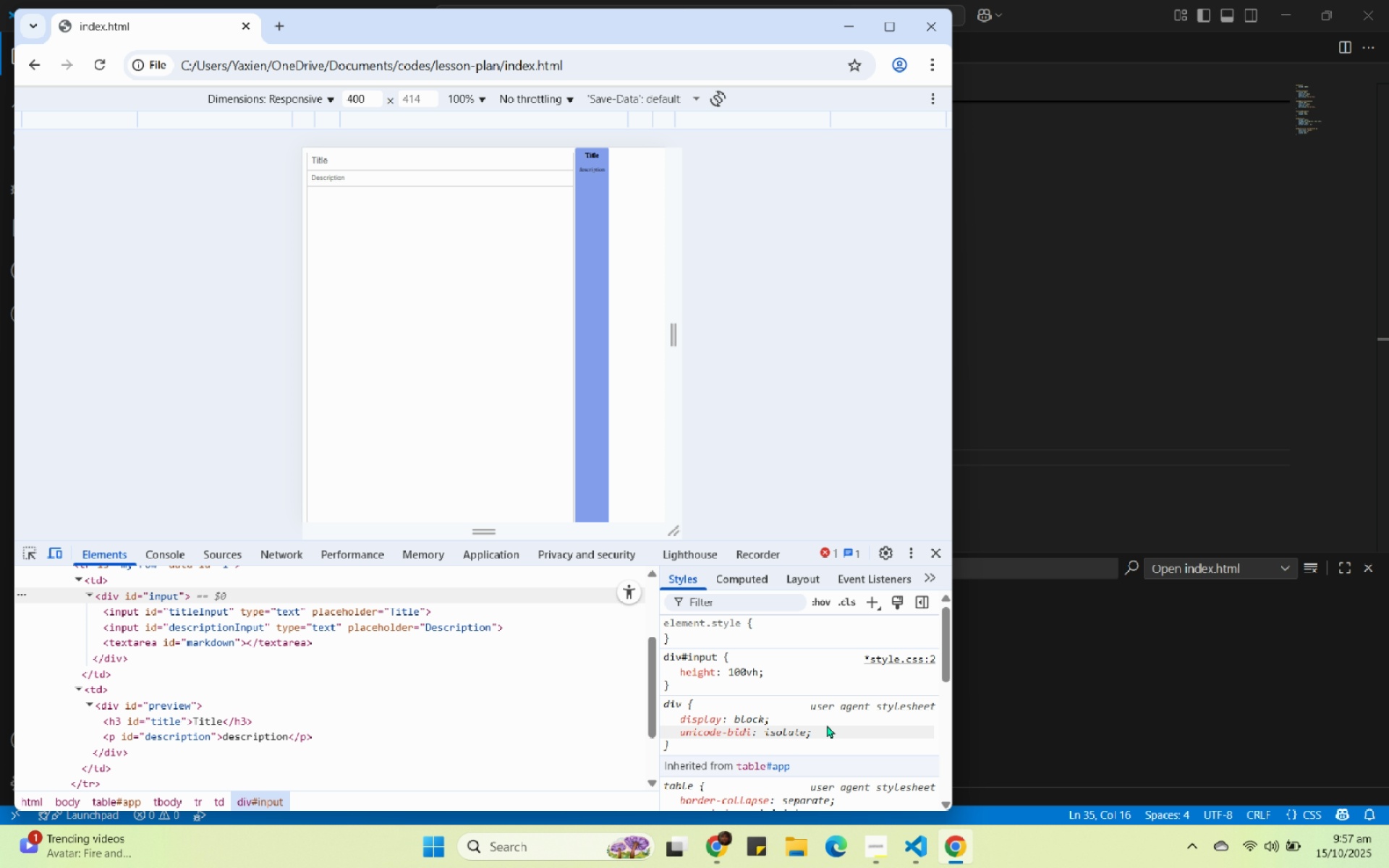 
scroll: coordinate [760, 716], scroll_direction: down, amount: 2.0
 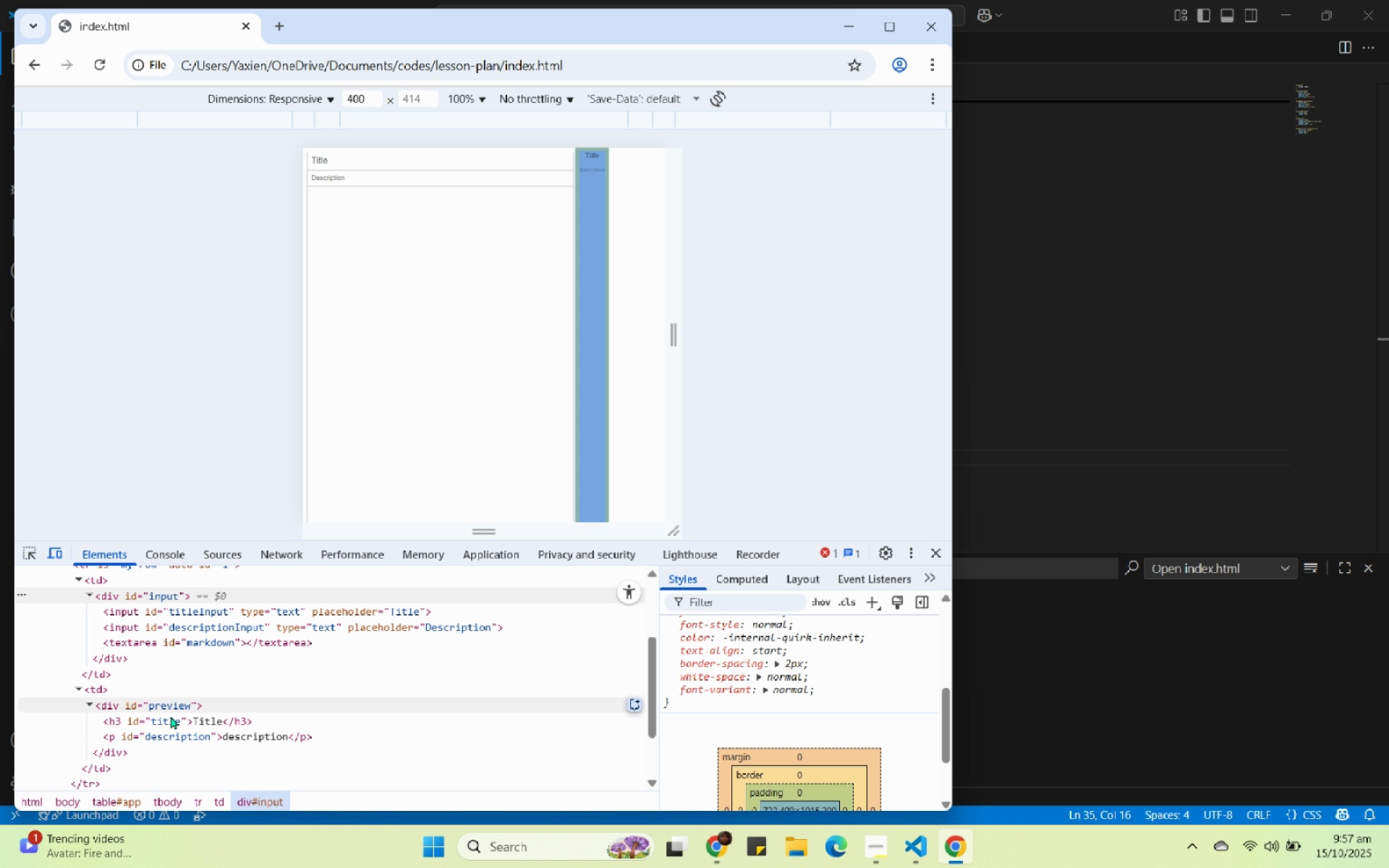 
scroll: coordinate [165, 720], scroll_direction: up, amount: 1.0
 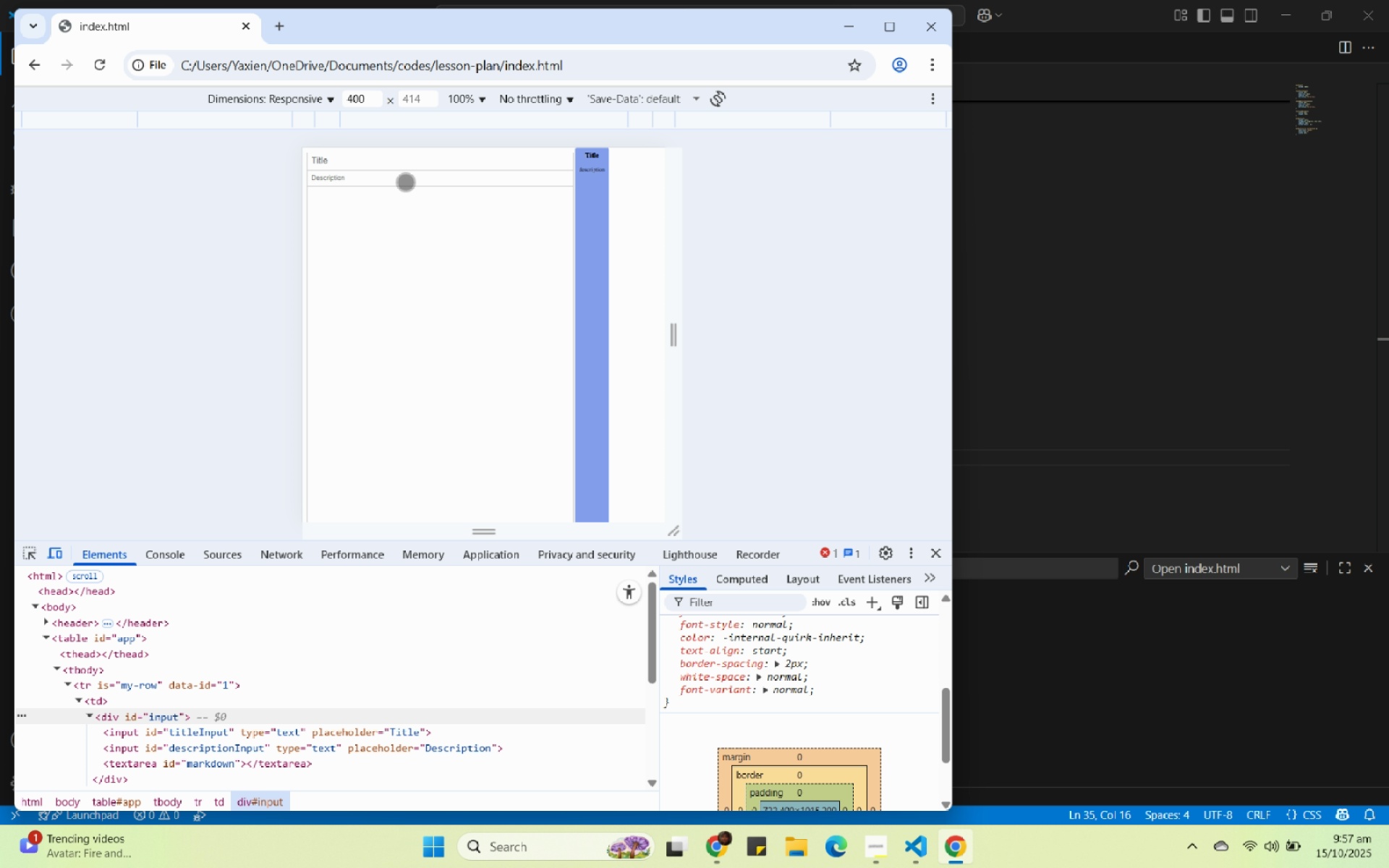 
left_click([405, 182])
 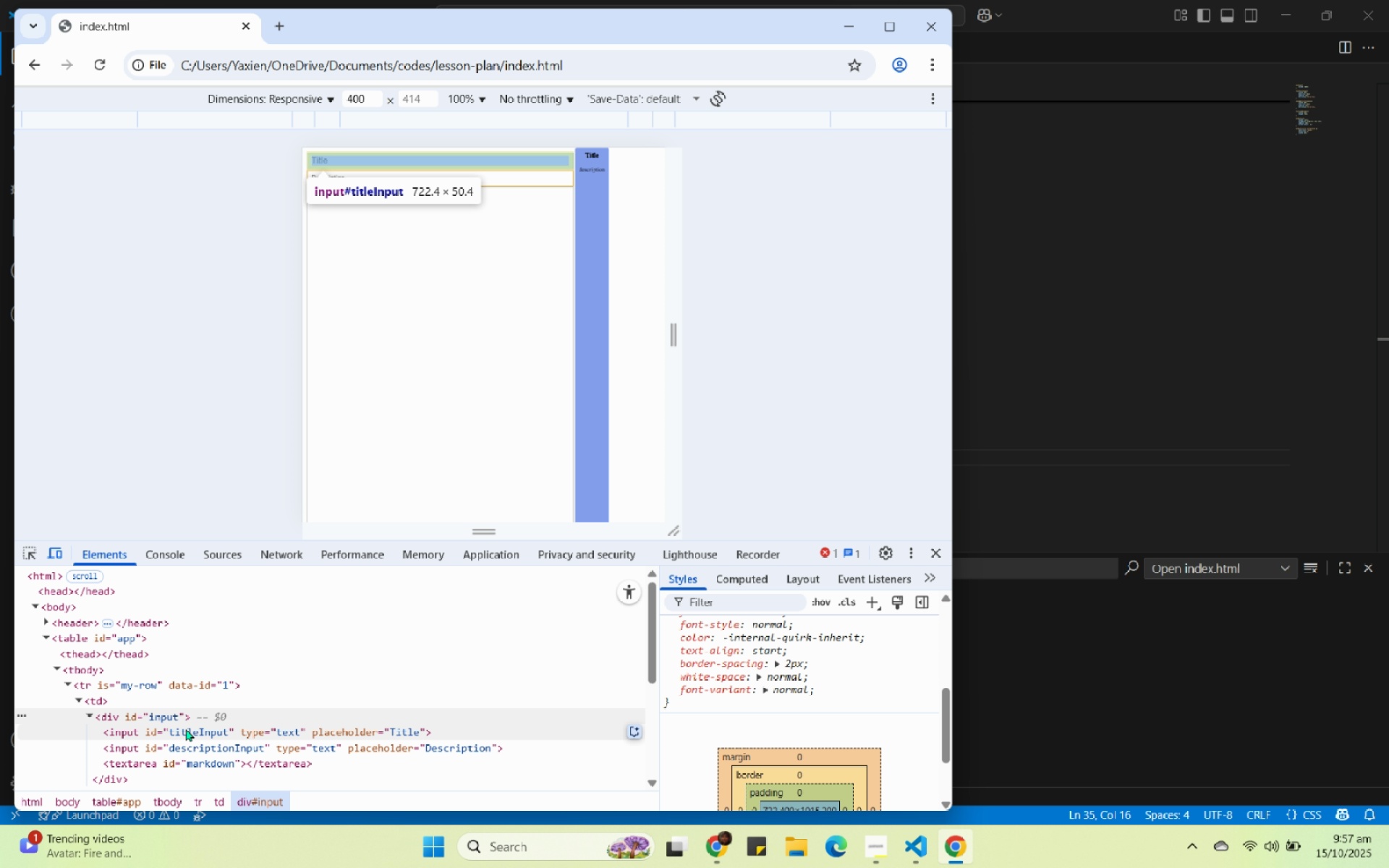 
left_click([190, 730])
 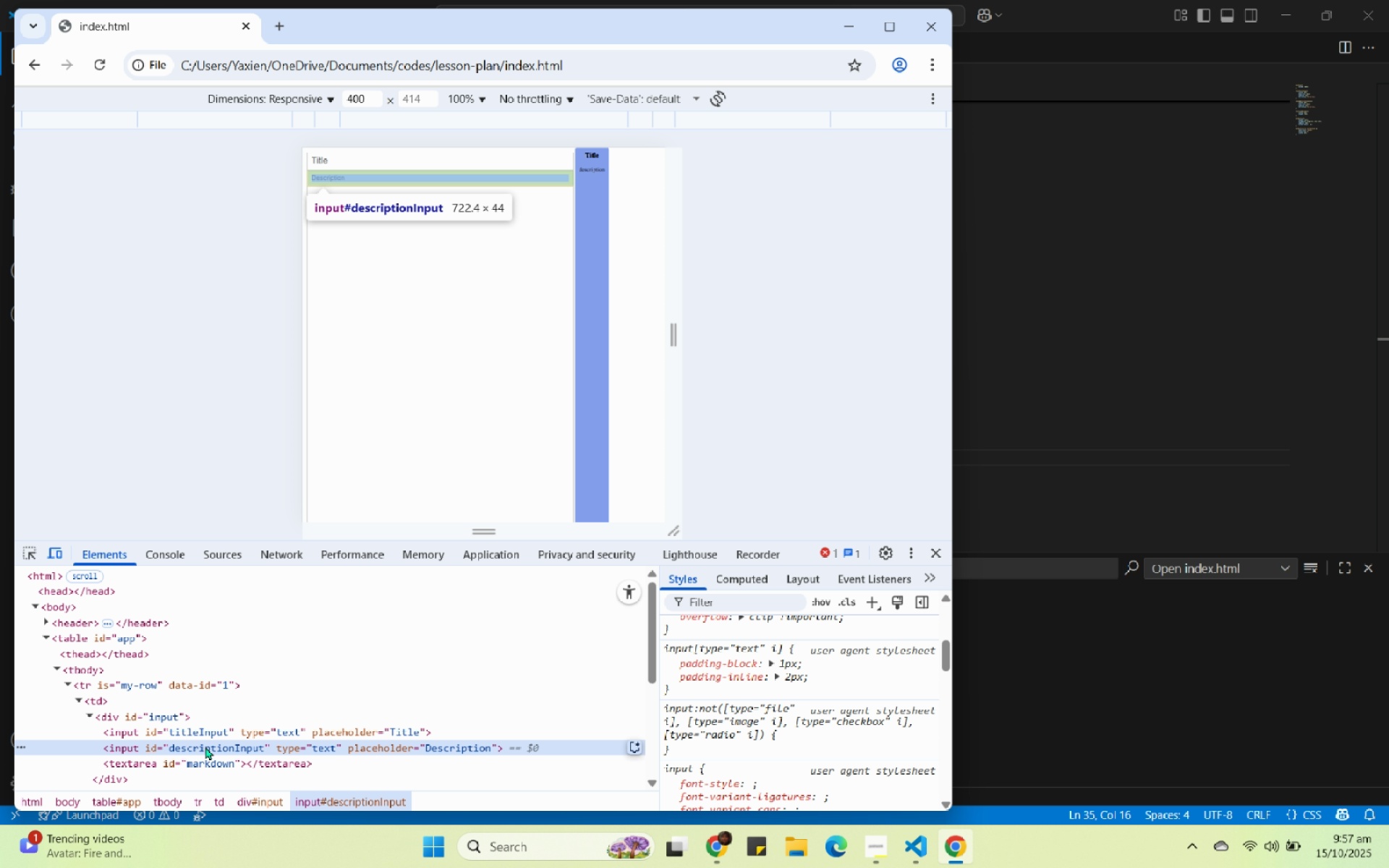 
double_click([205, 746])
 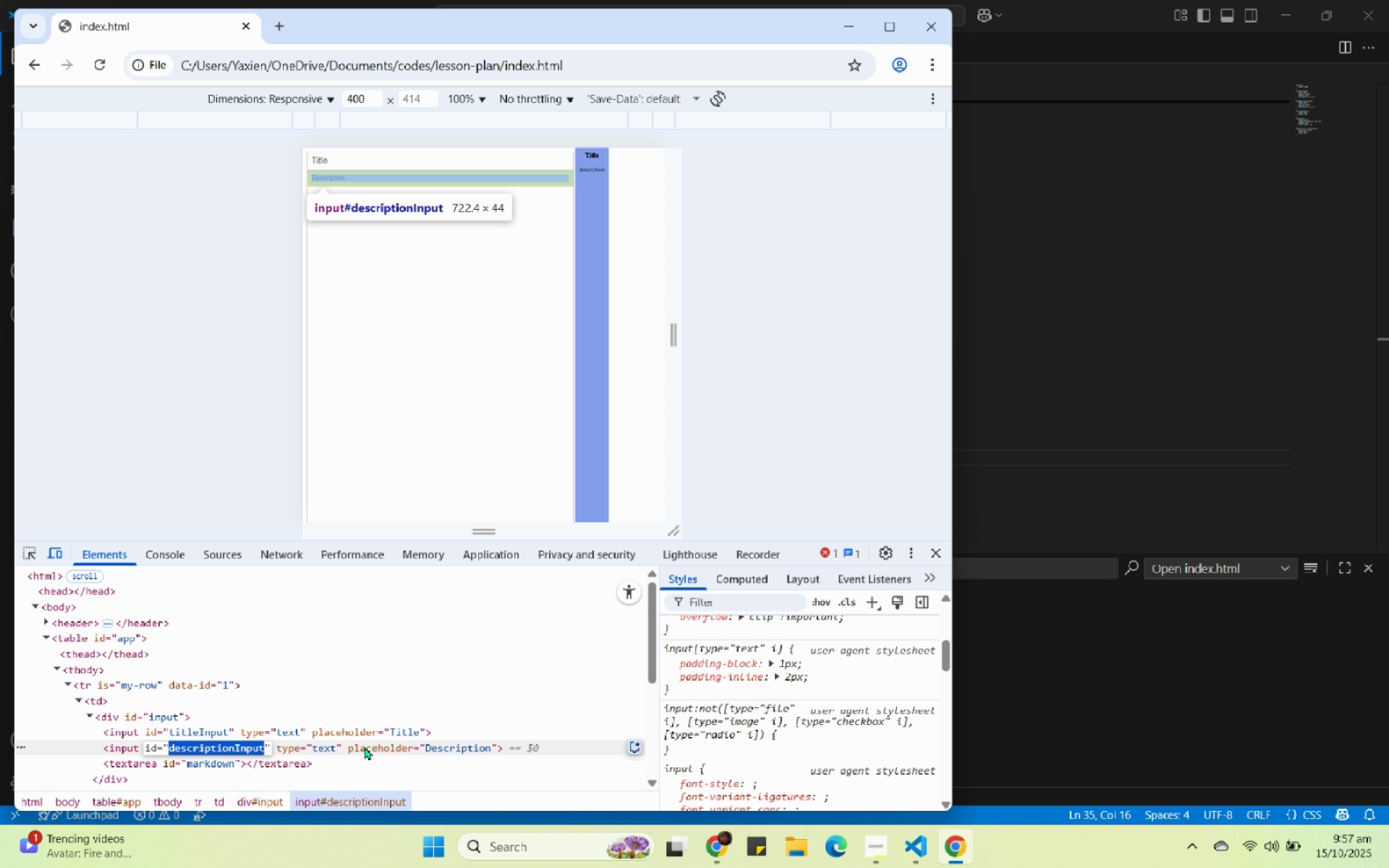 
scroll: coordinate [809, 731], scroll_direction: up, amount: 2.0
 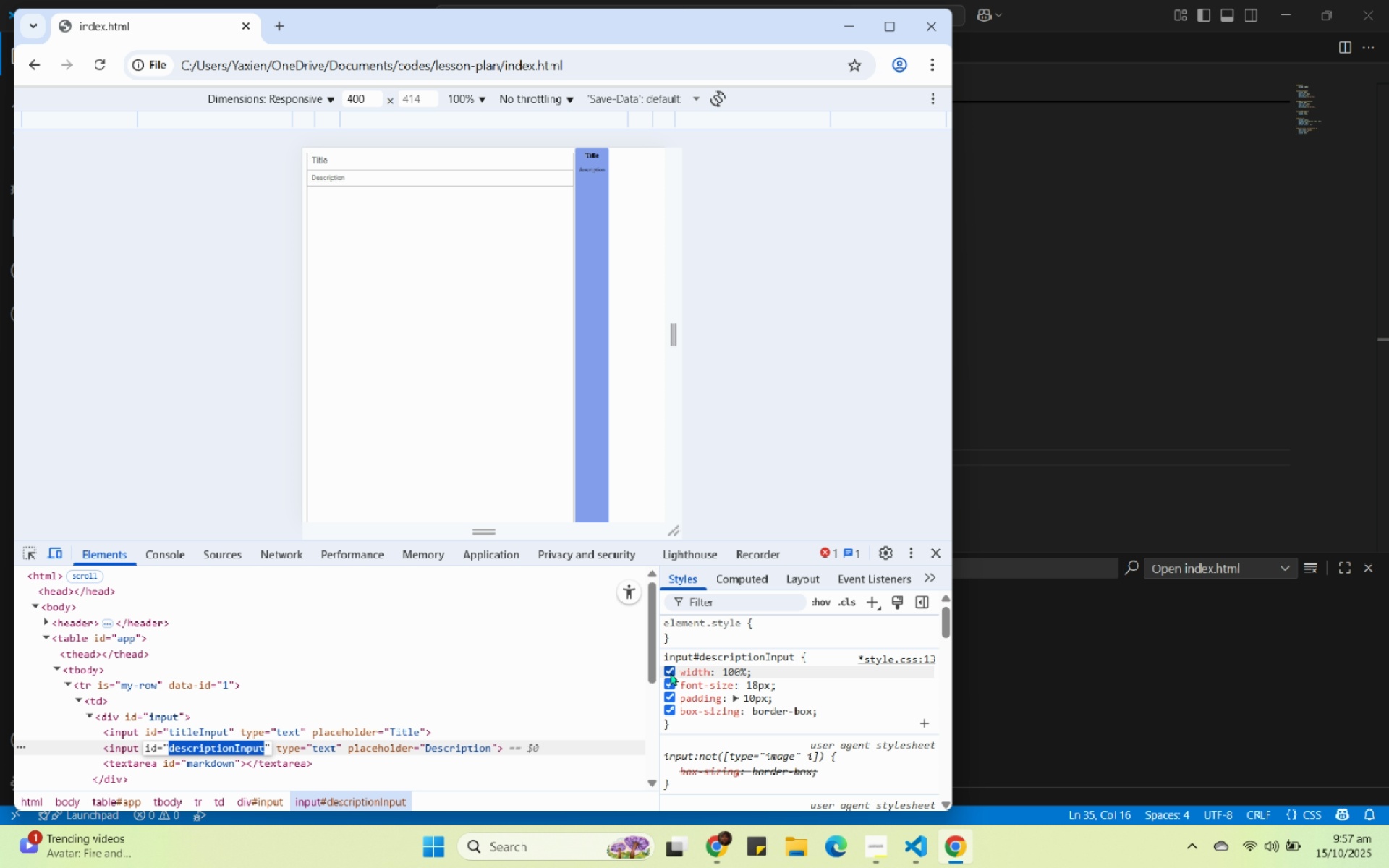 
left_click([670, 672])
 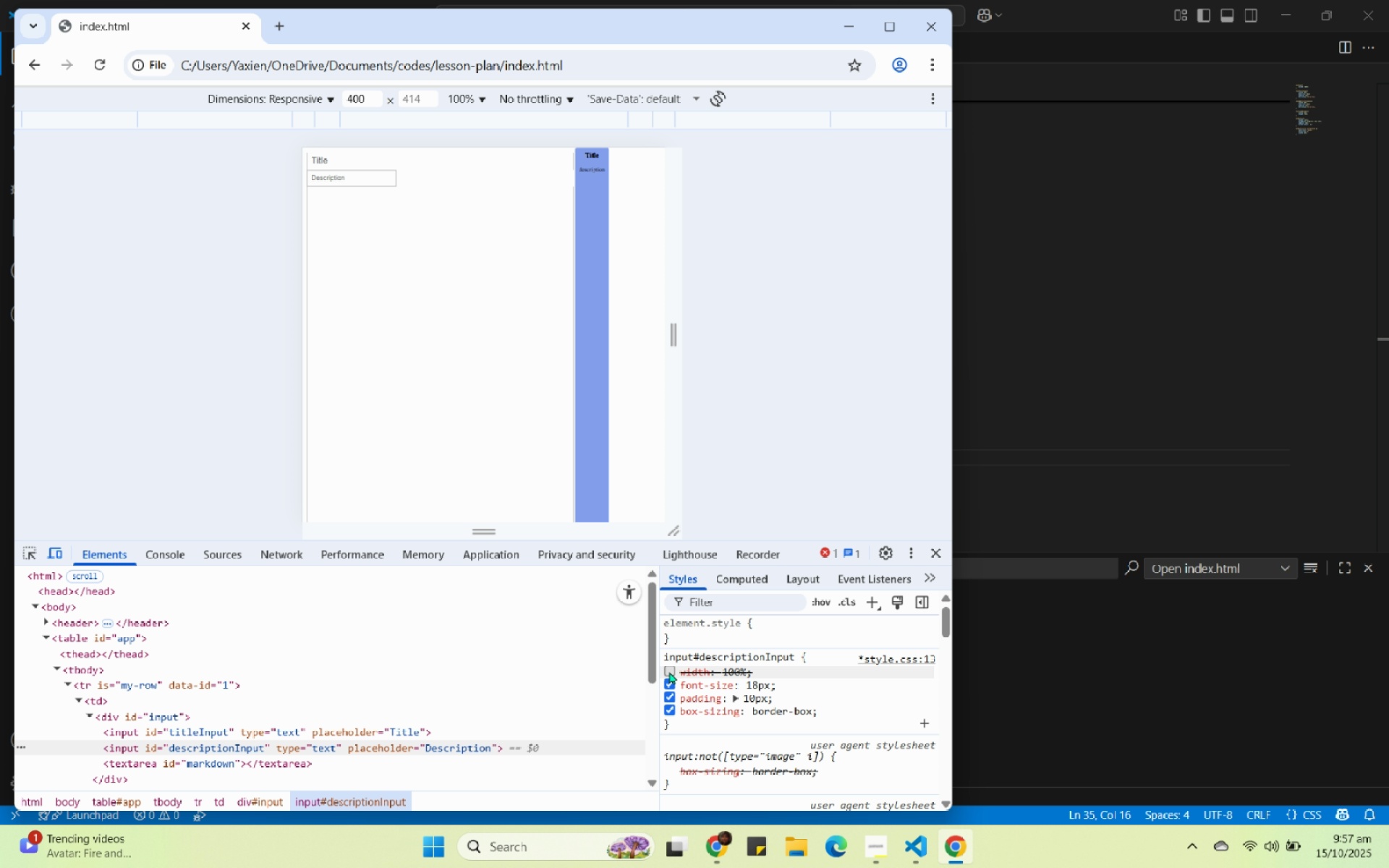 
left_click([669, 671])
 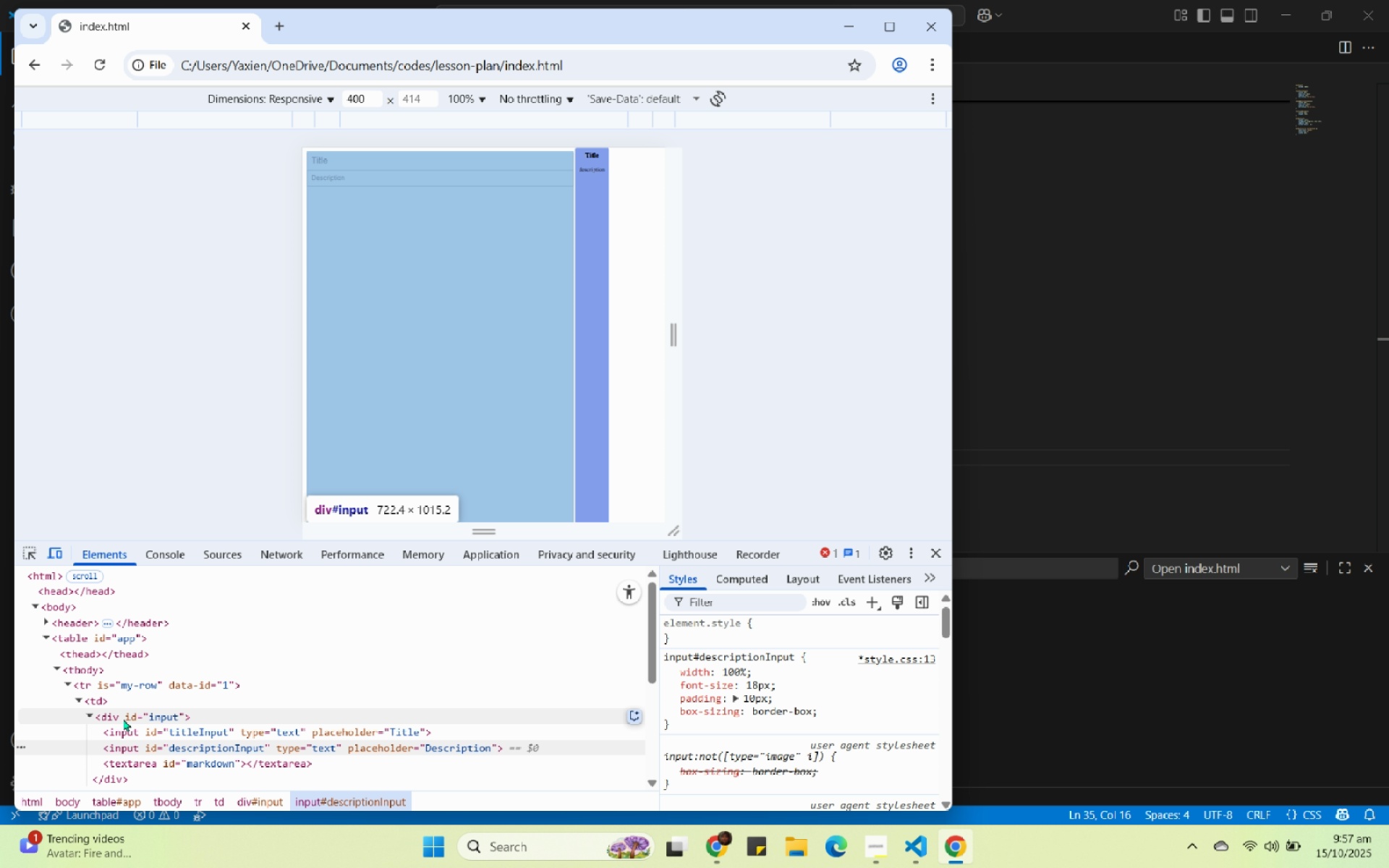 
left_click([123, 718])
 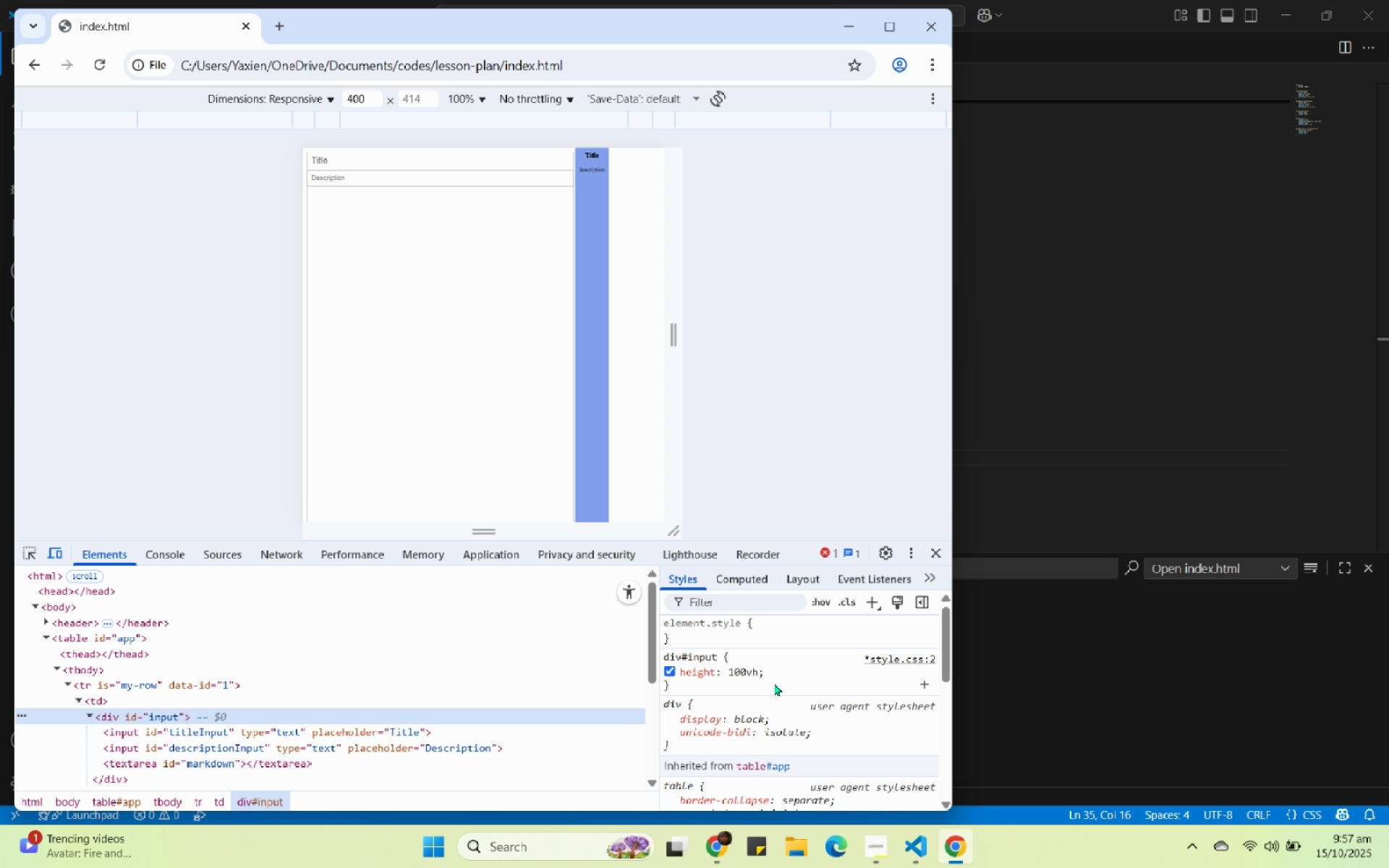 
scroll: coordinate [888, 723], scroll_direction: down, amount: 3.0
 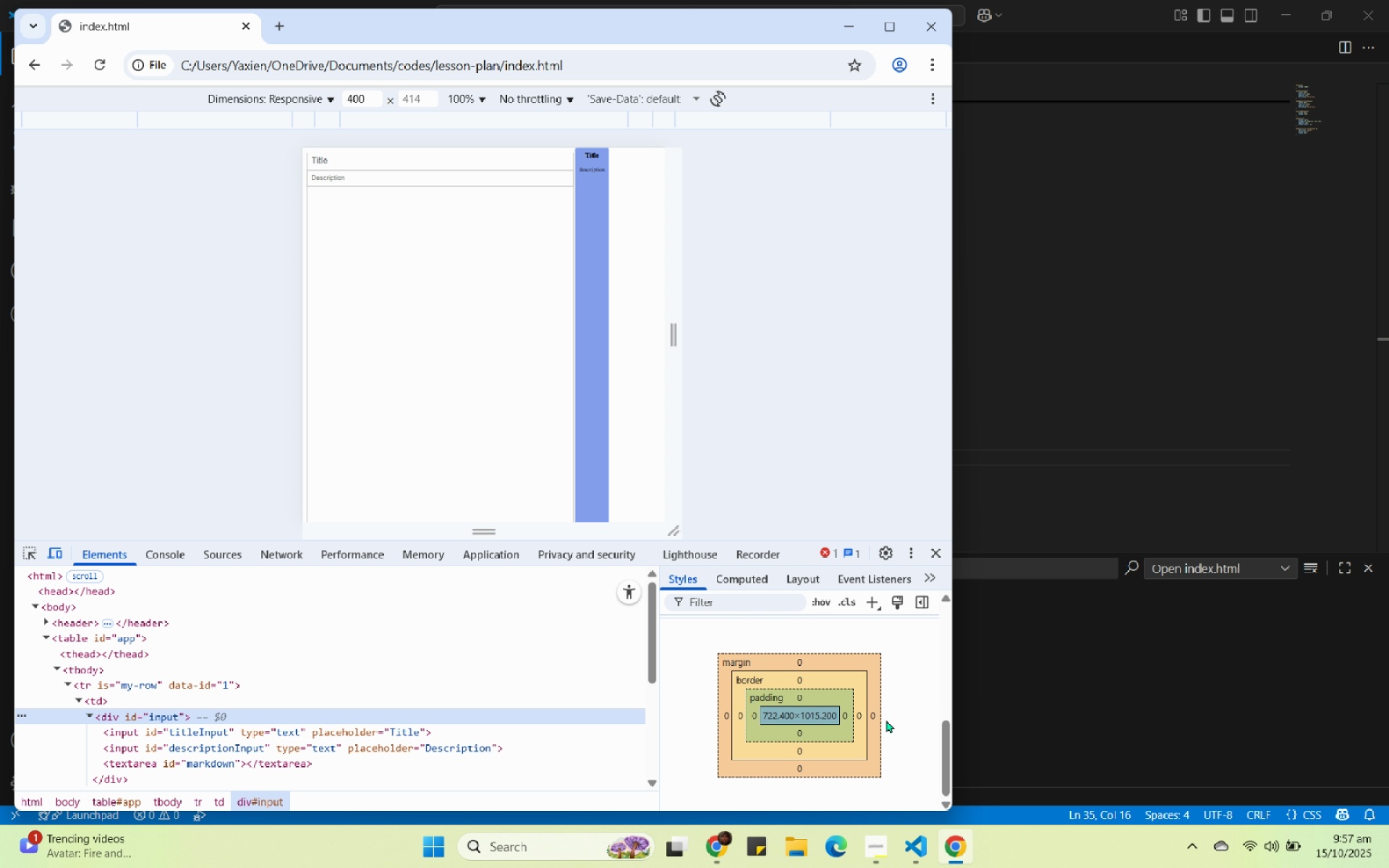 
scroll: coordinate [885, 719], scroll_direction: up, amount: 4.0
 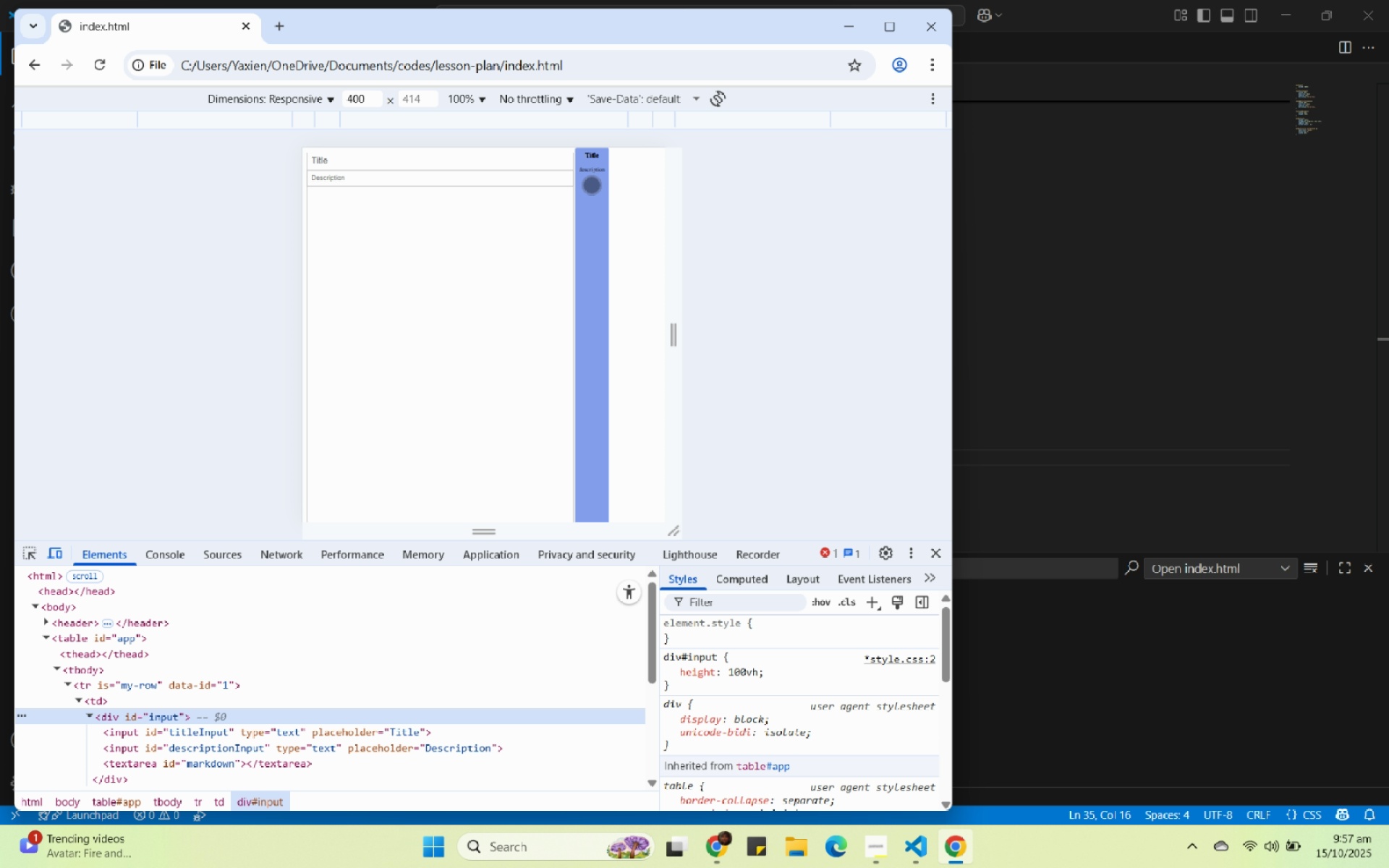 
scroll: coordinate [191, 728], scroll_direction: down, amount: 1.0
 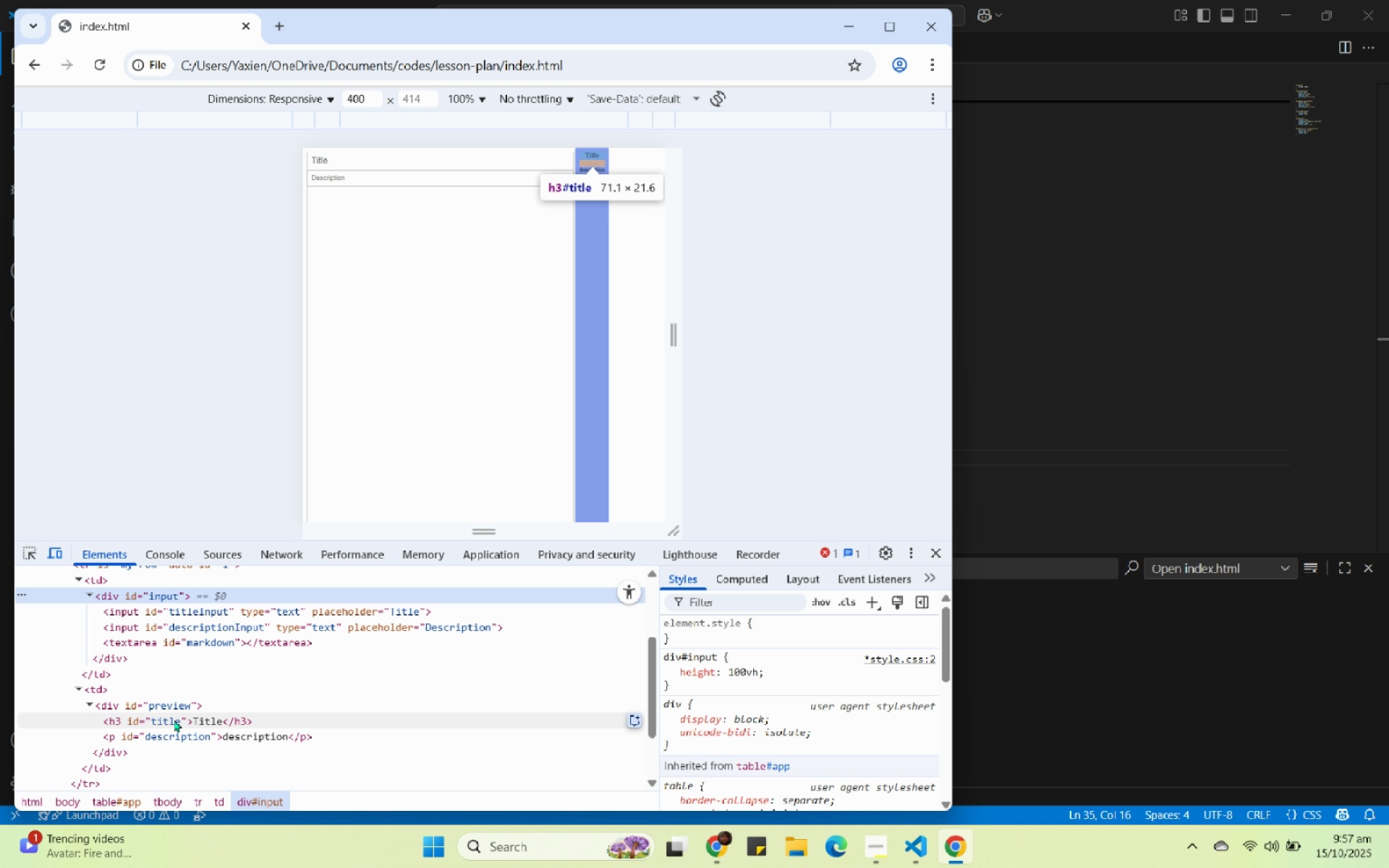 
left_click([174, 718])
 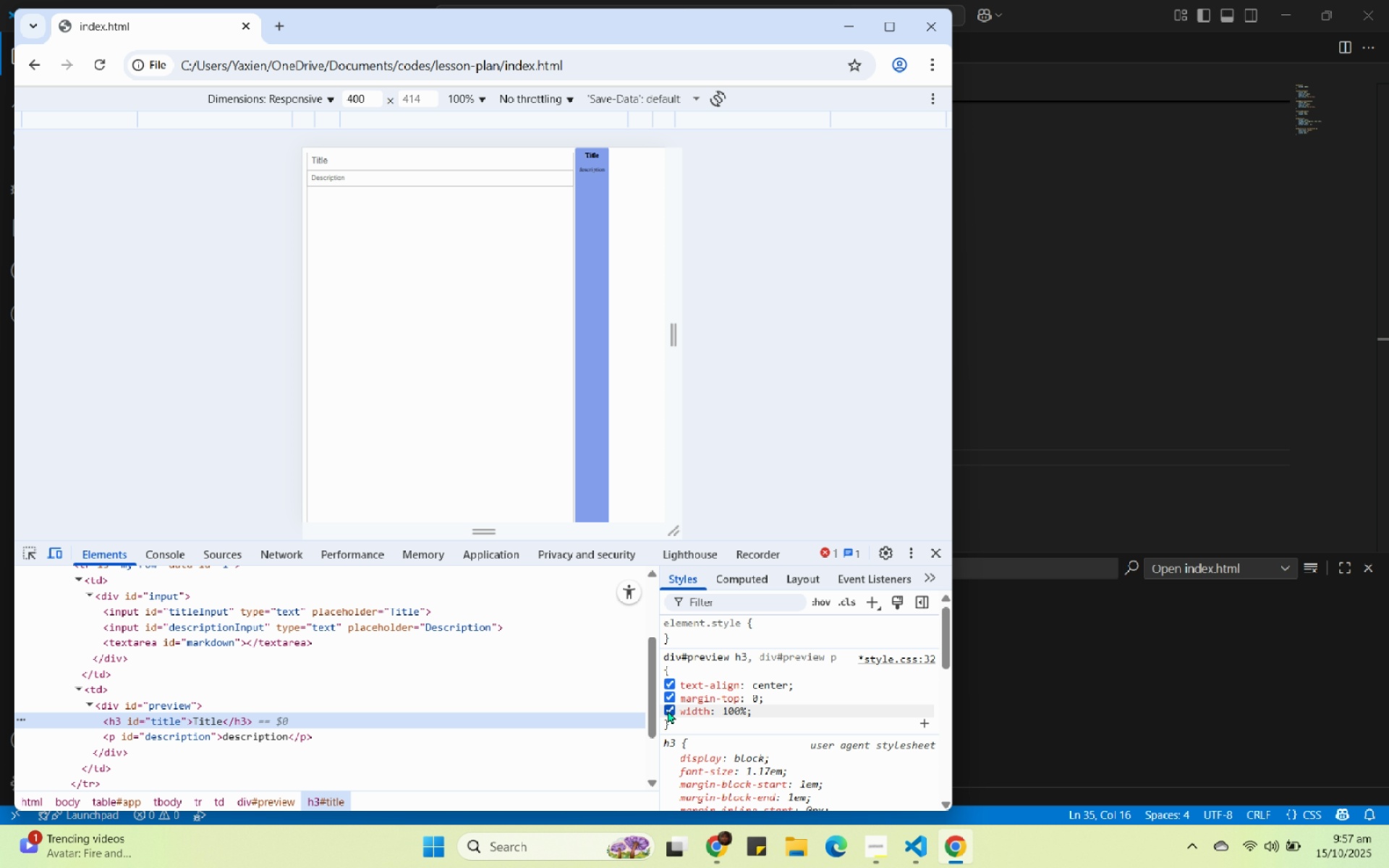 
left_click([669, 709])
 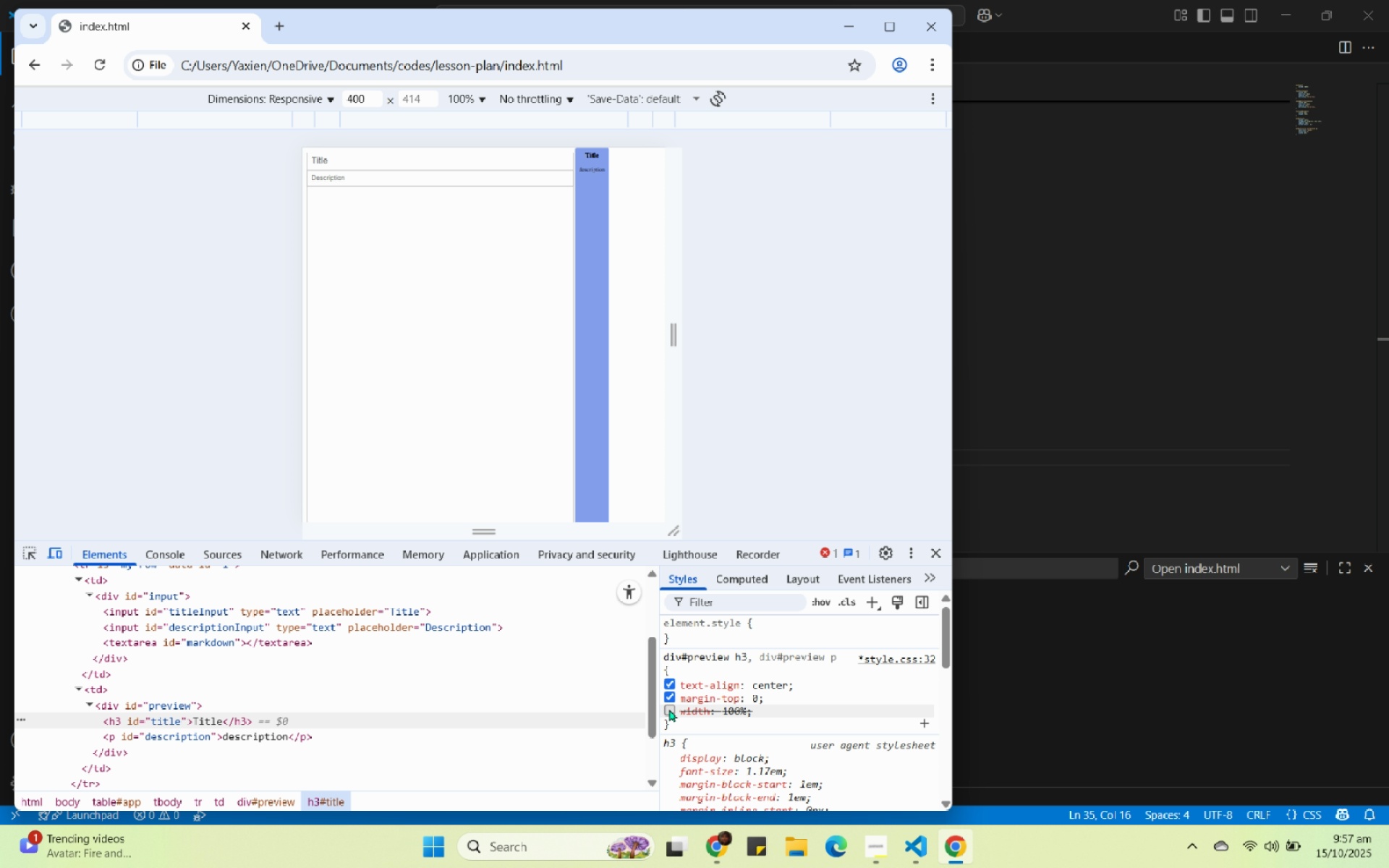 
left_click([669, 709])
 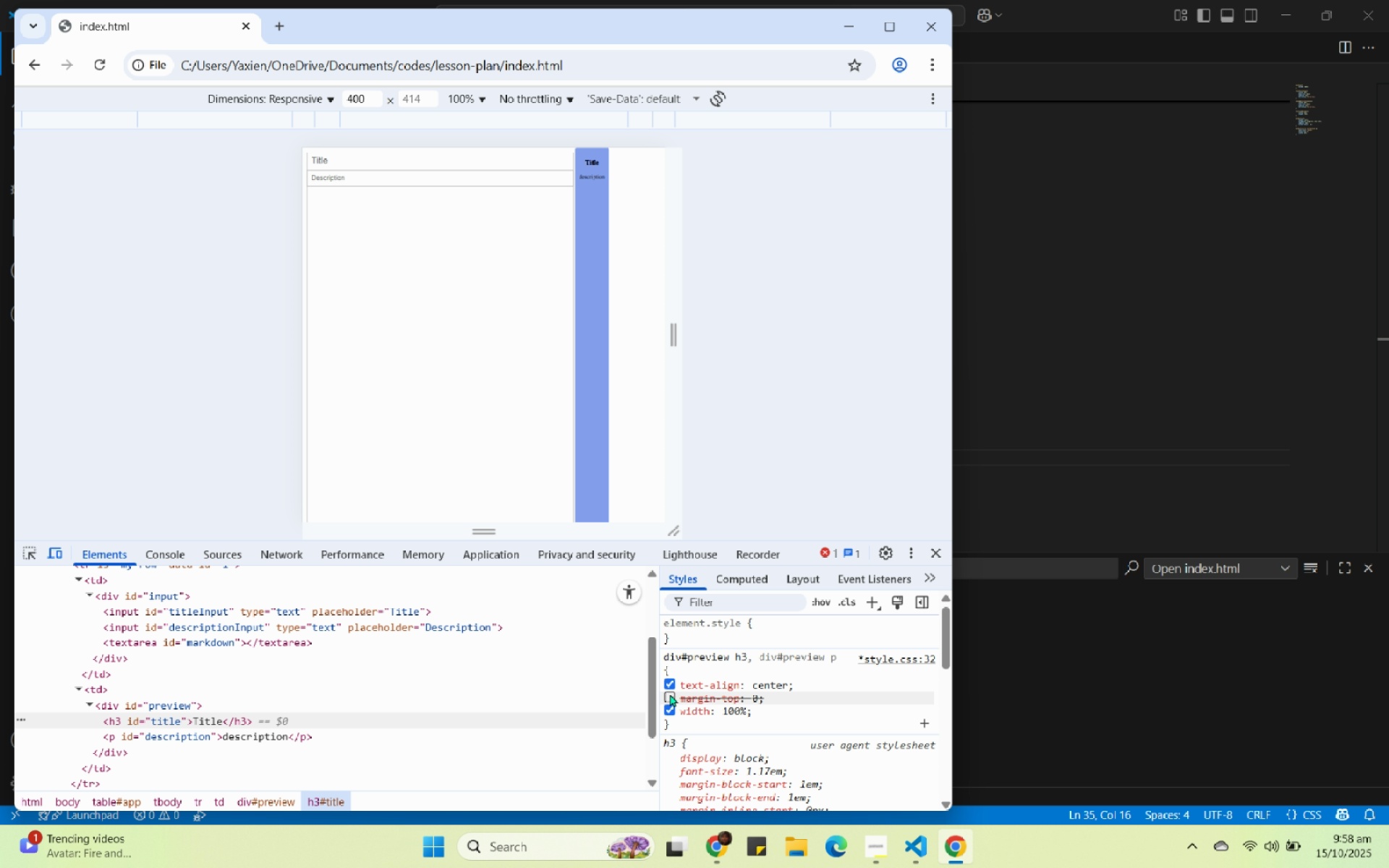 
left_click([670, 694])
 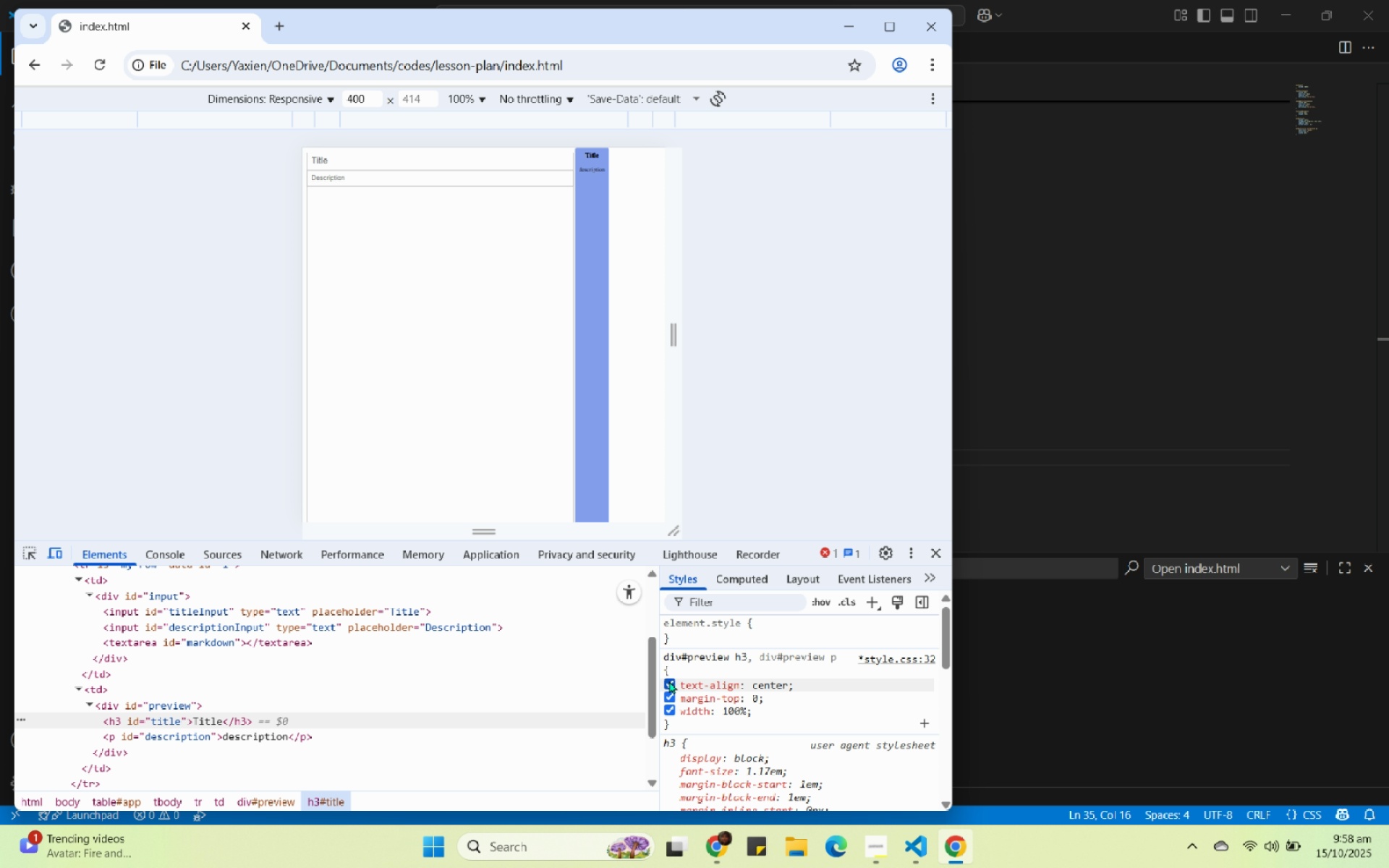 
left_click([669, 681])
 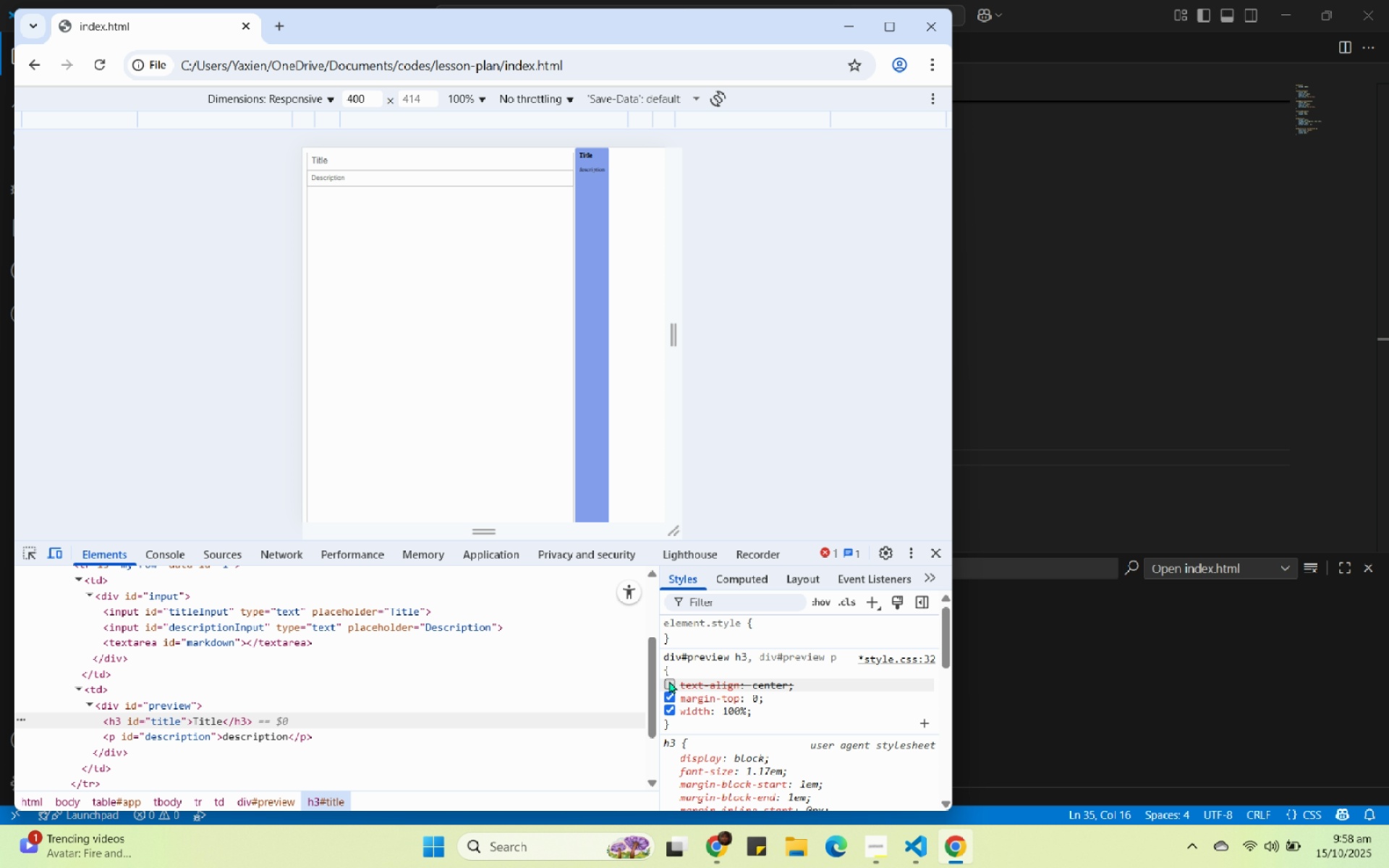 
left_click([669, 681])